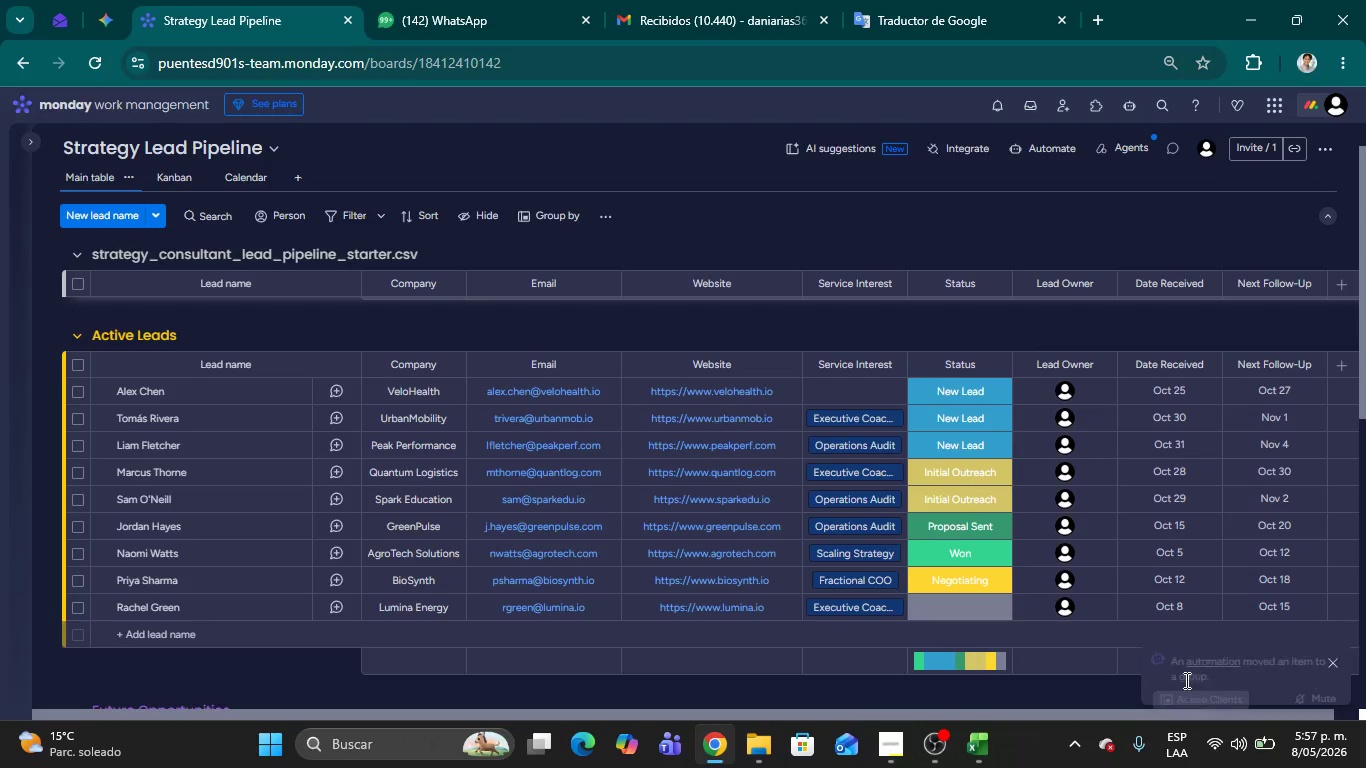 
left_click_drag(start_coordinate=[1361, 275], to_coordinate=[1365, 483])
 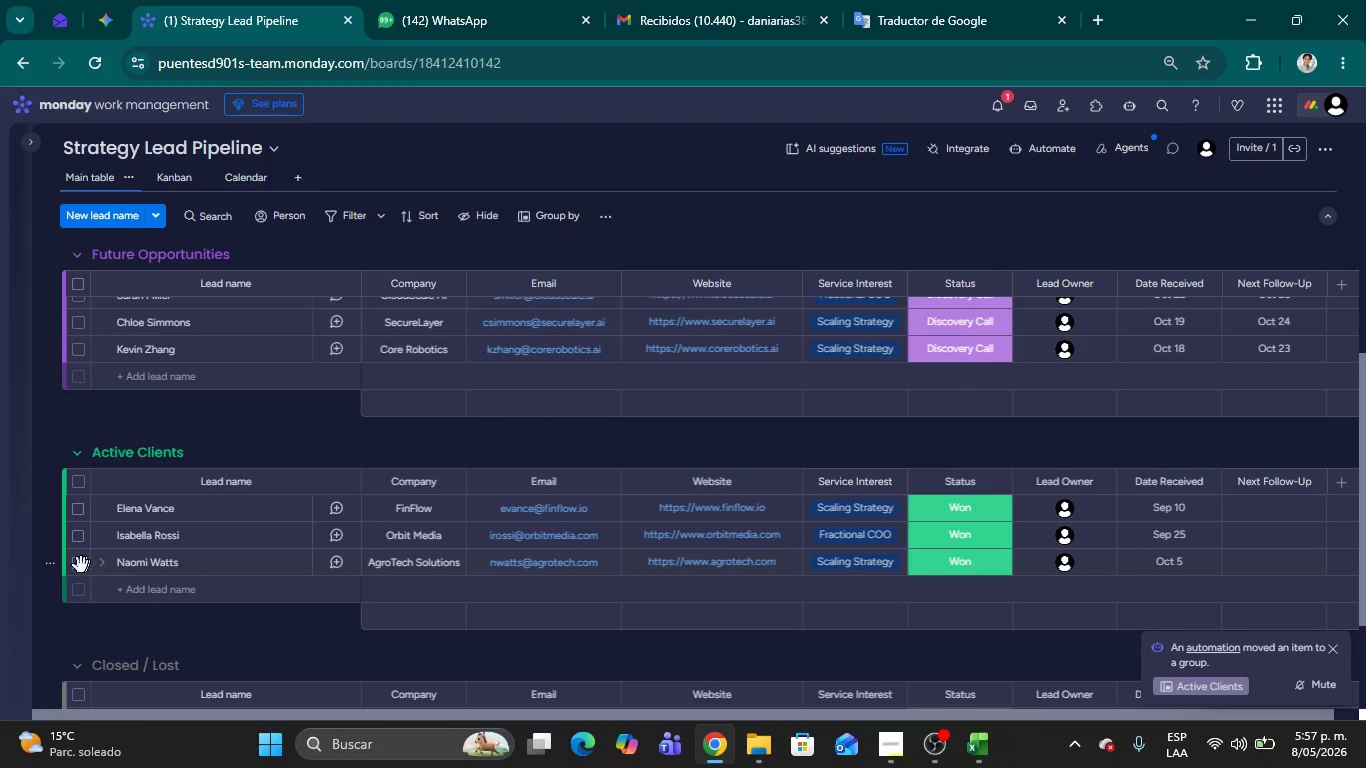 
left_click([71, 565])
 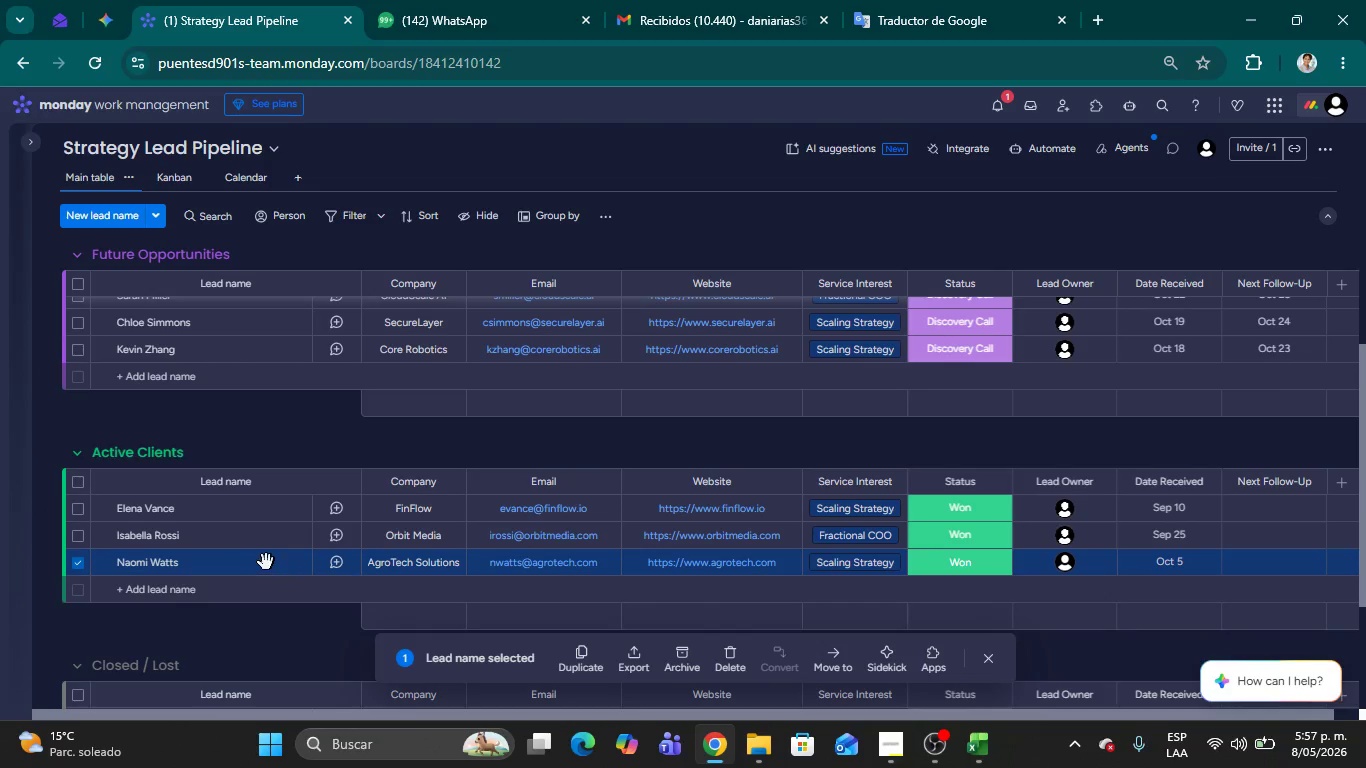 
wait(5.08)
 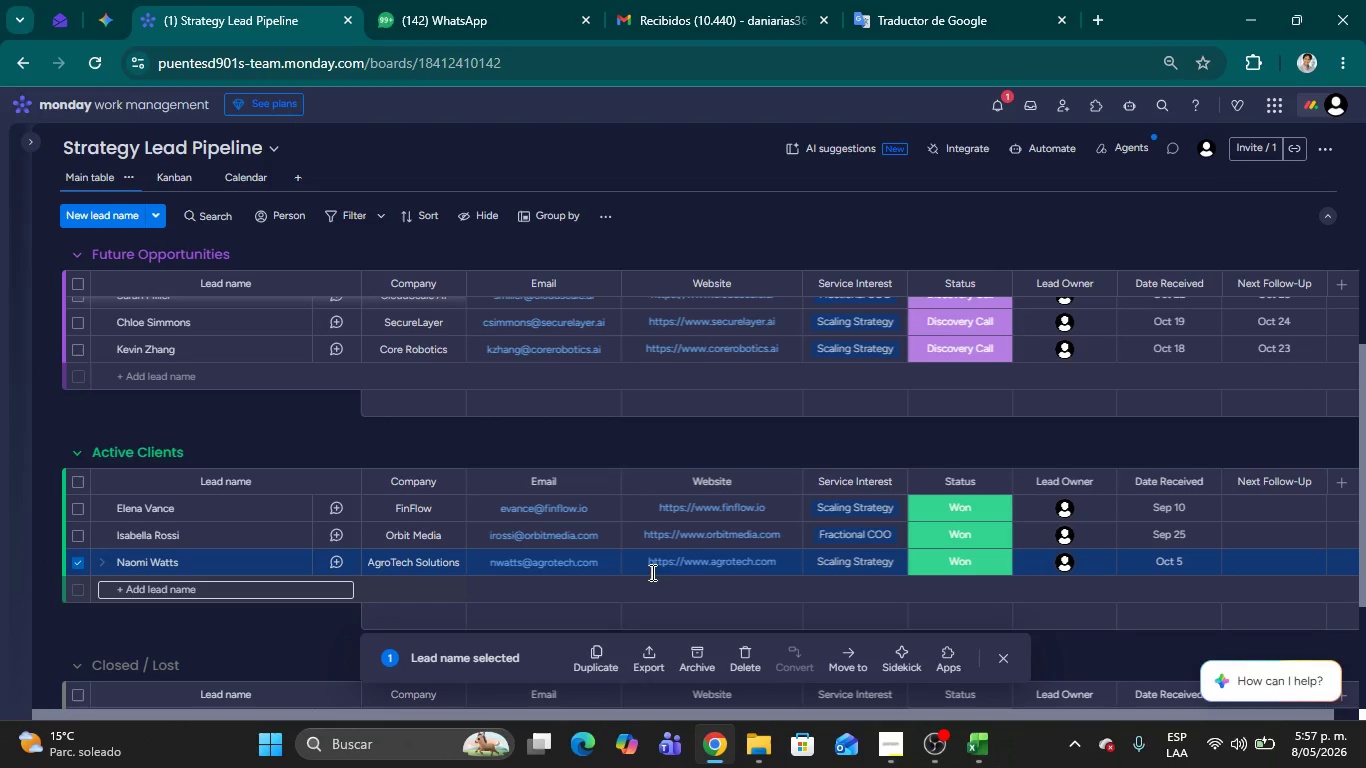 
left_click([78, 563])
 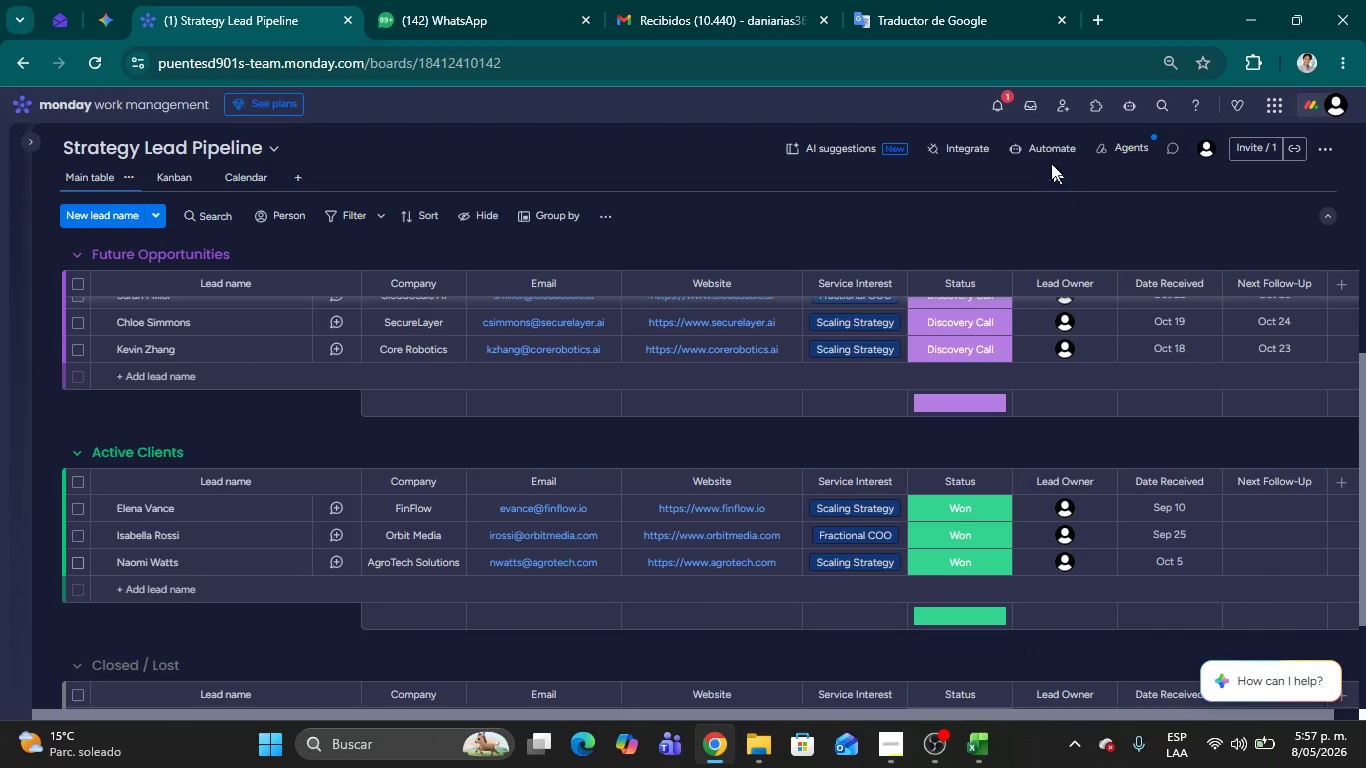 
left_click([997, 100])
 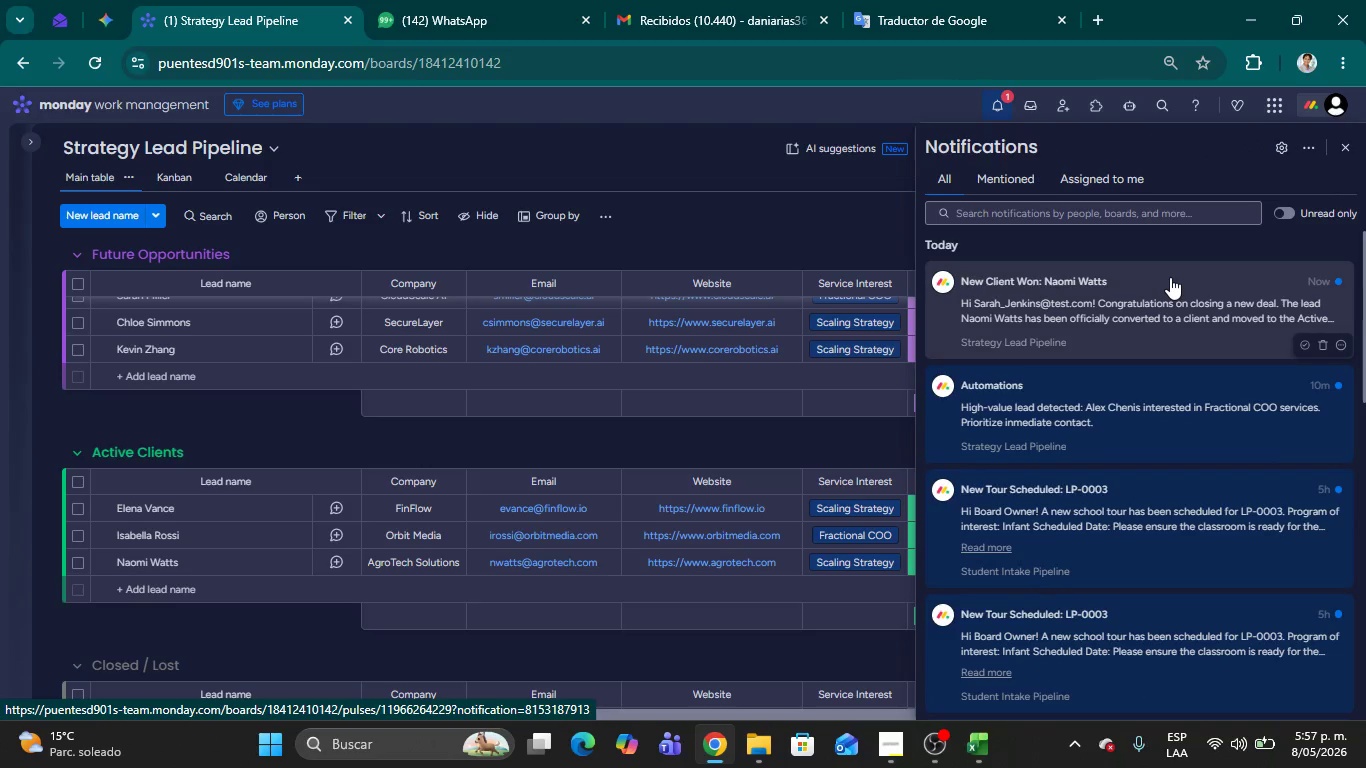 
wait(5.16)
 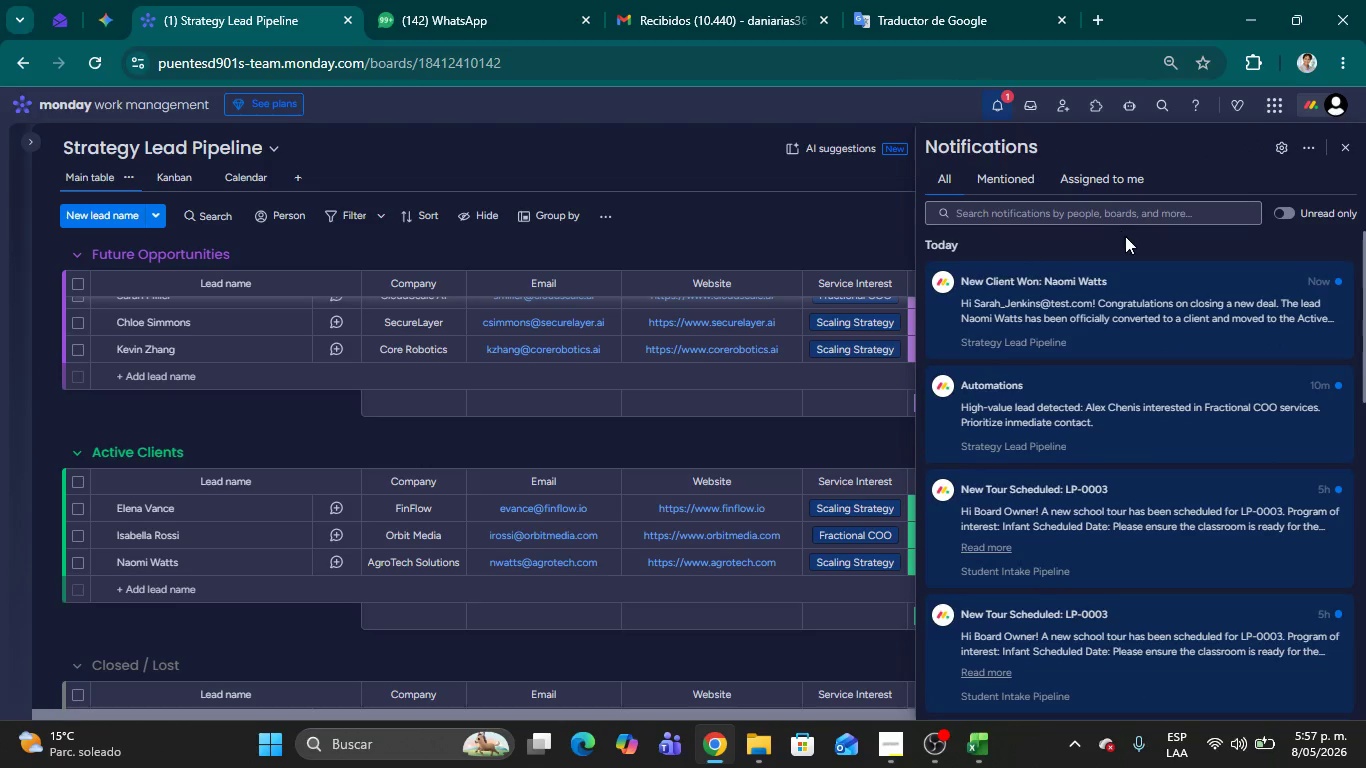 
mouse_move([1170, 294])
 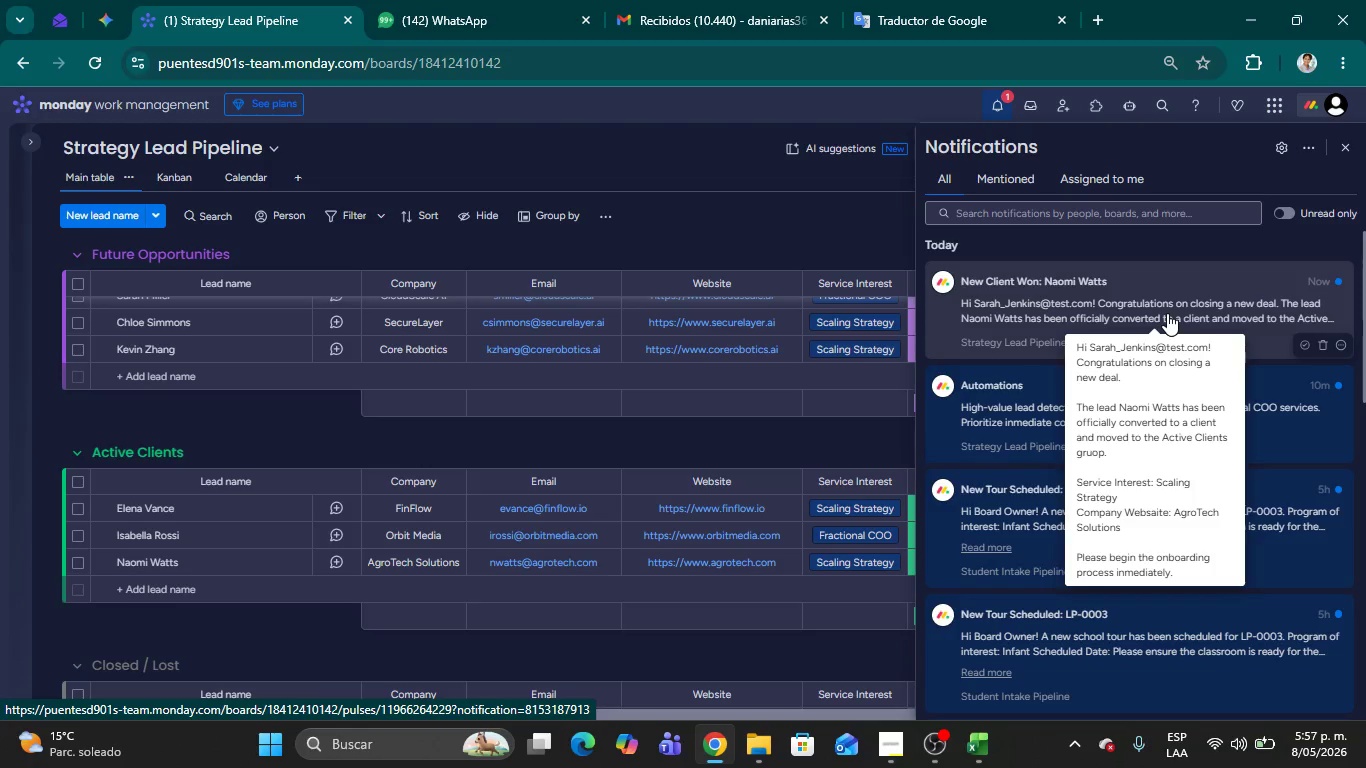 
wait(7.24)
 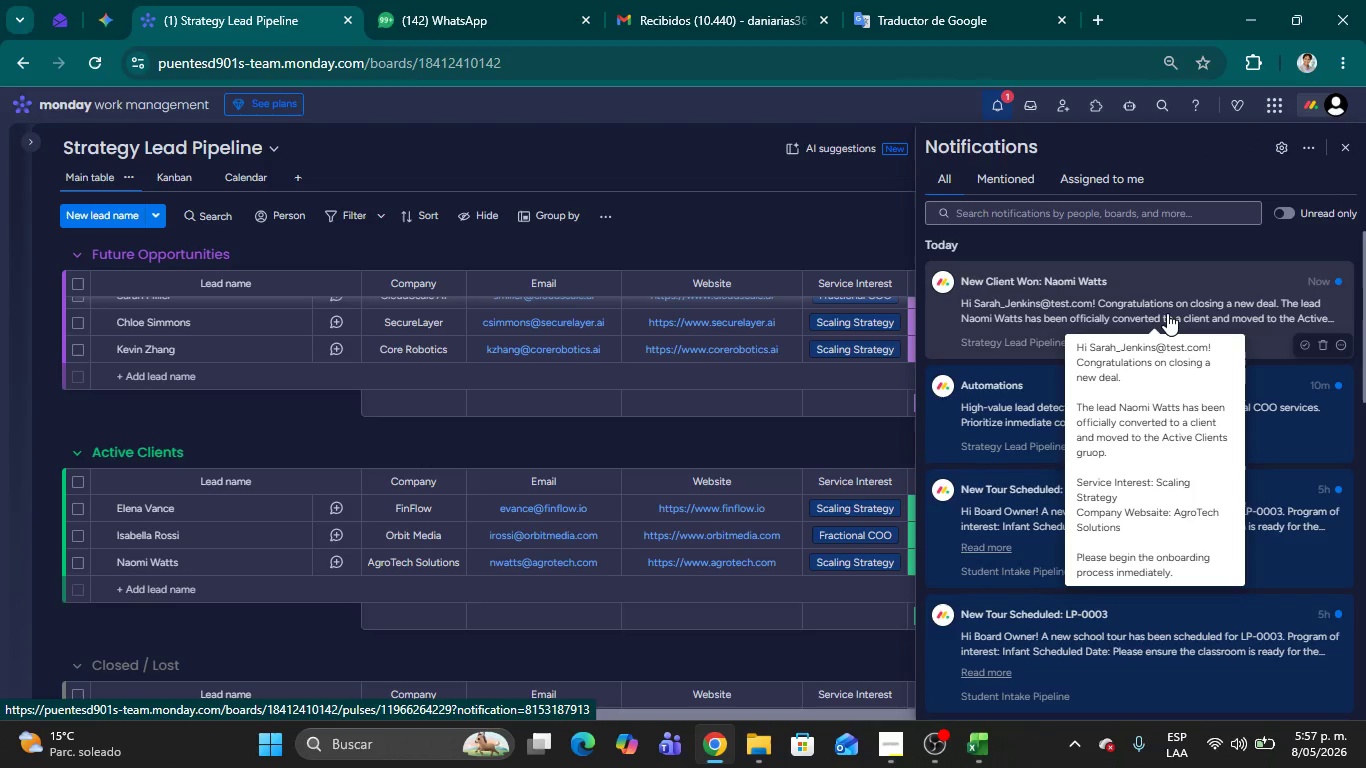 
left_click([834, 230])
 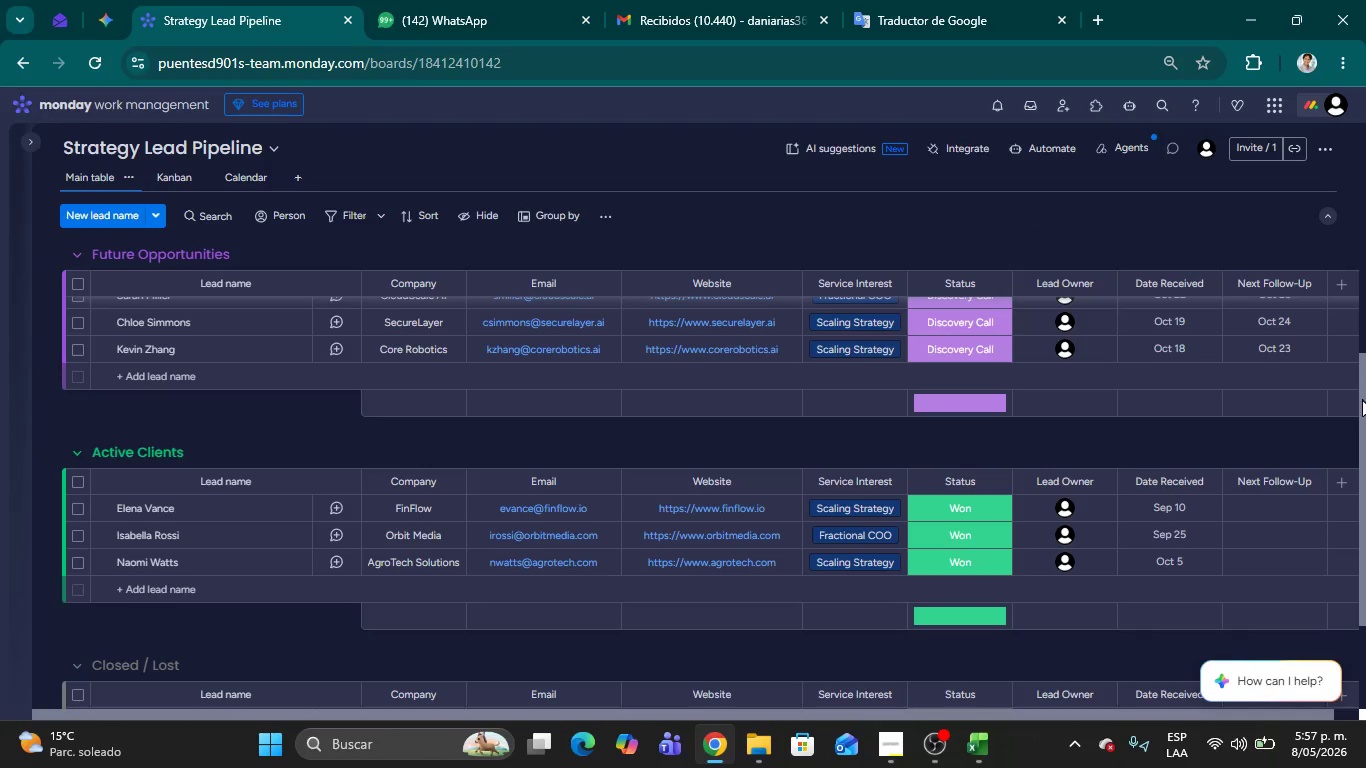 
left_click_drag(start_coordinate=[1358, 403], to_coordinate=[1337, 205])
 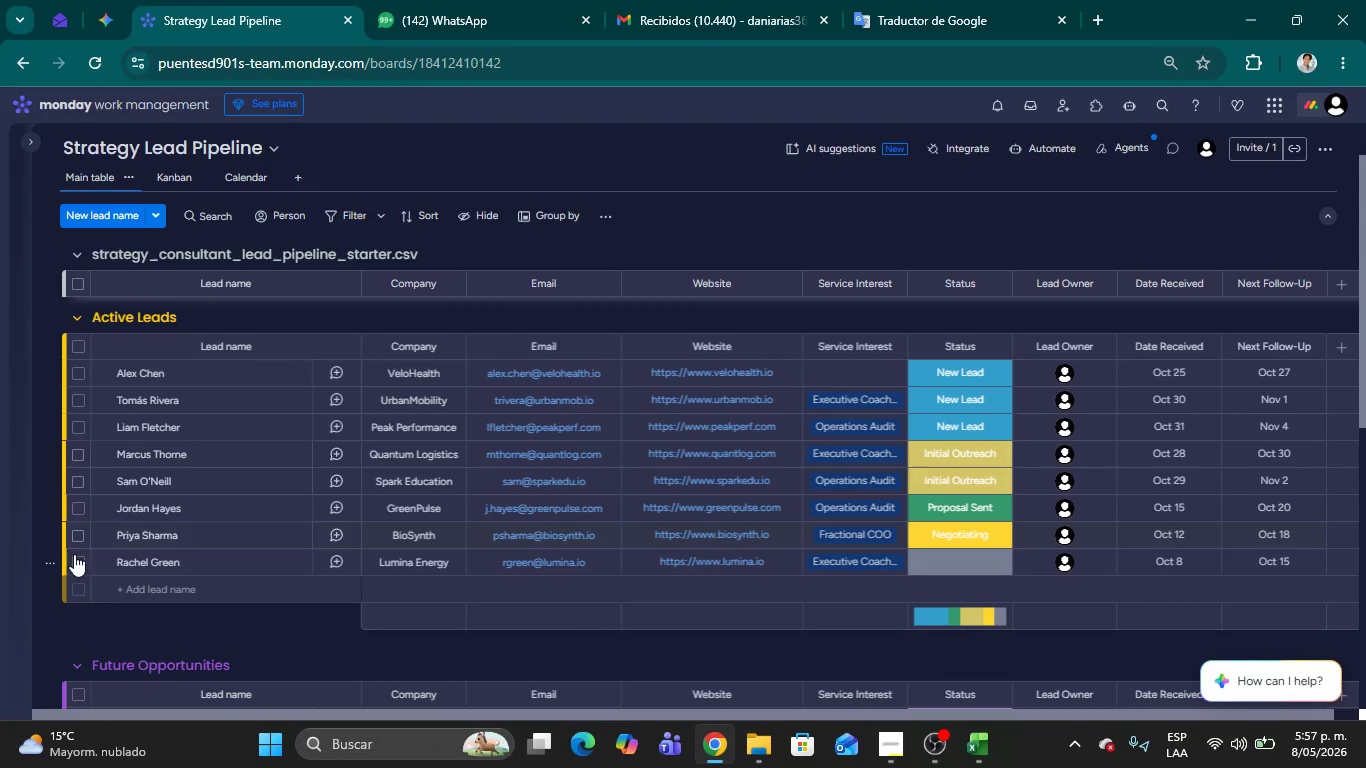 
left_click([77, 558])
 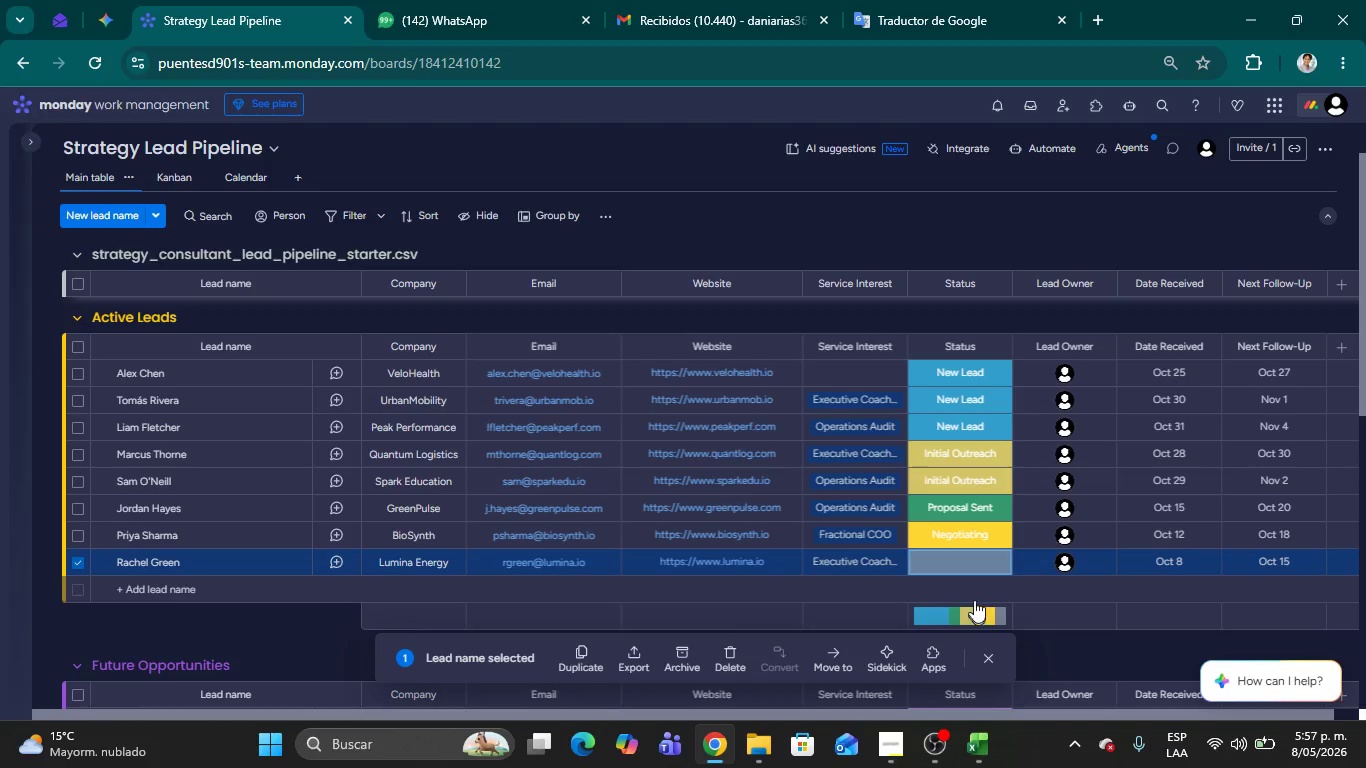 
left_click([952, 559])
 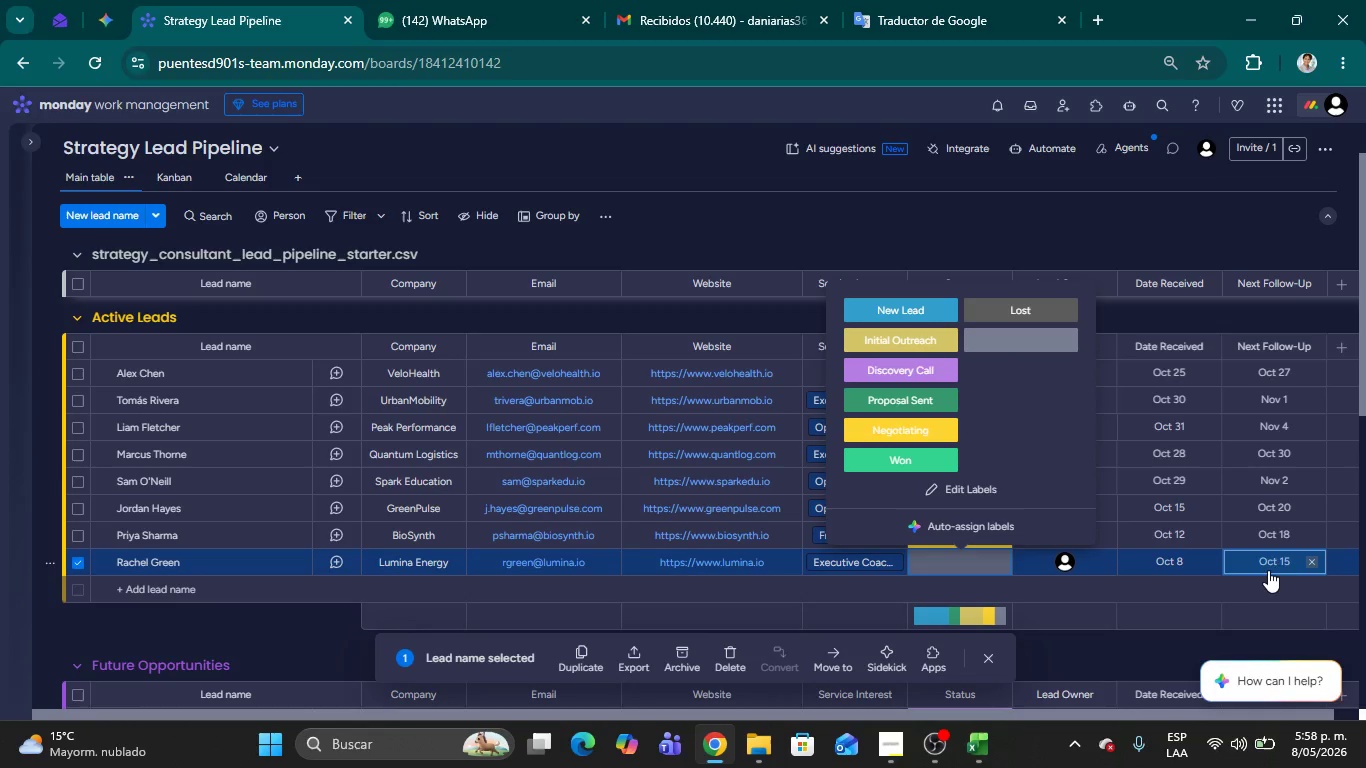 
wait(5.99)
 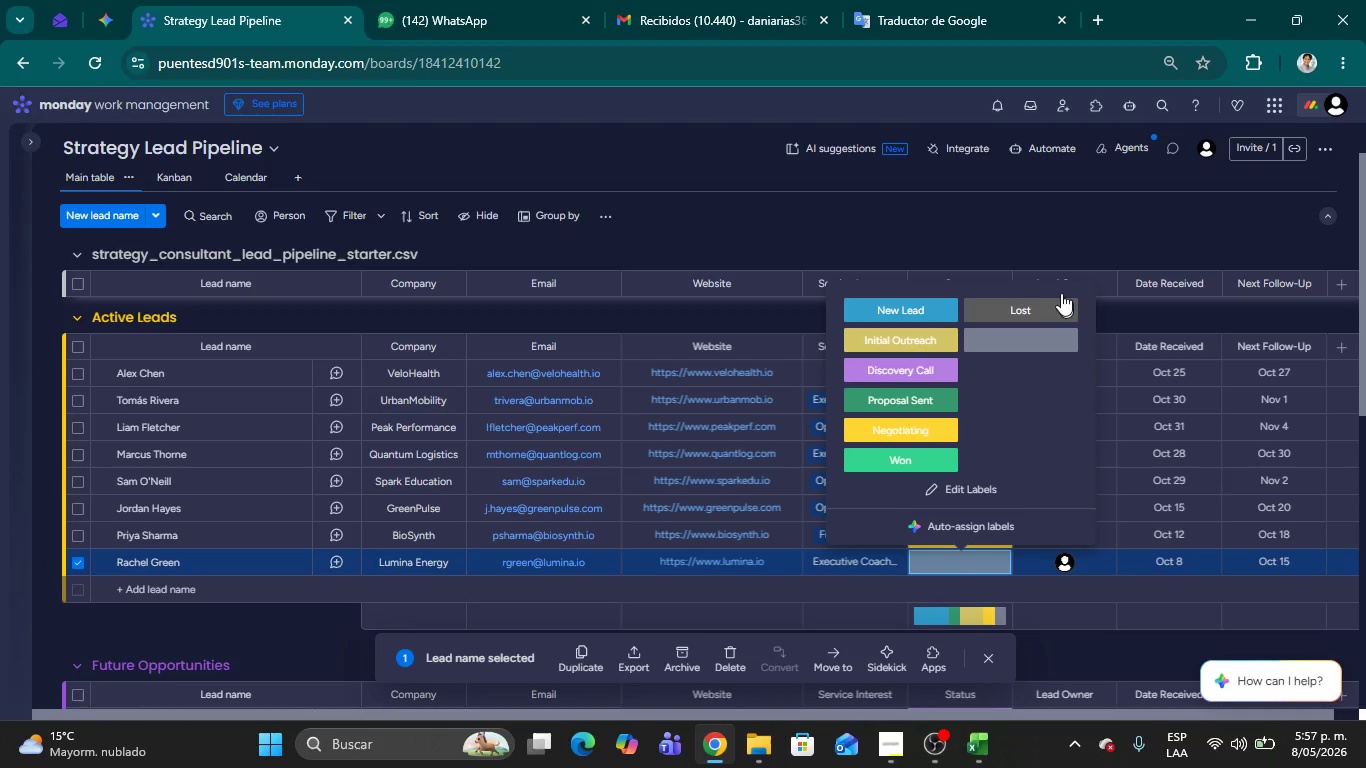 
left_click([998, 311])
 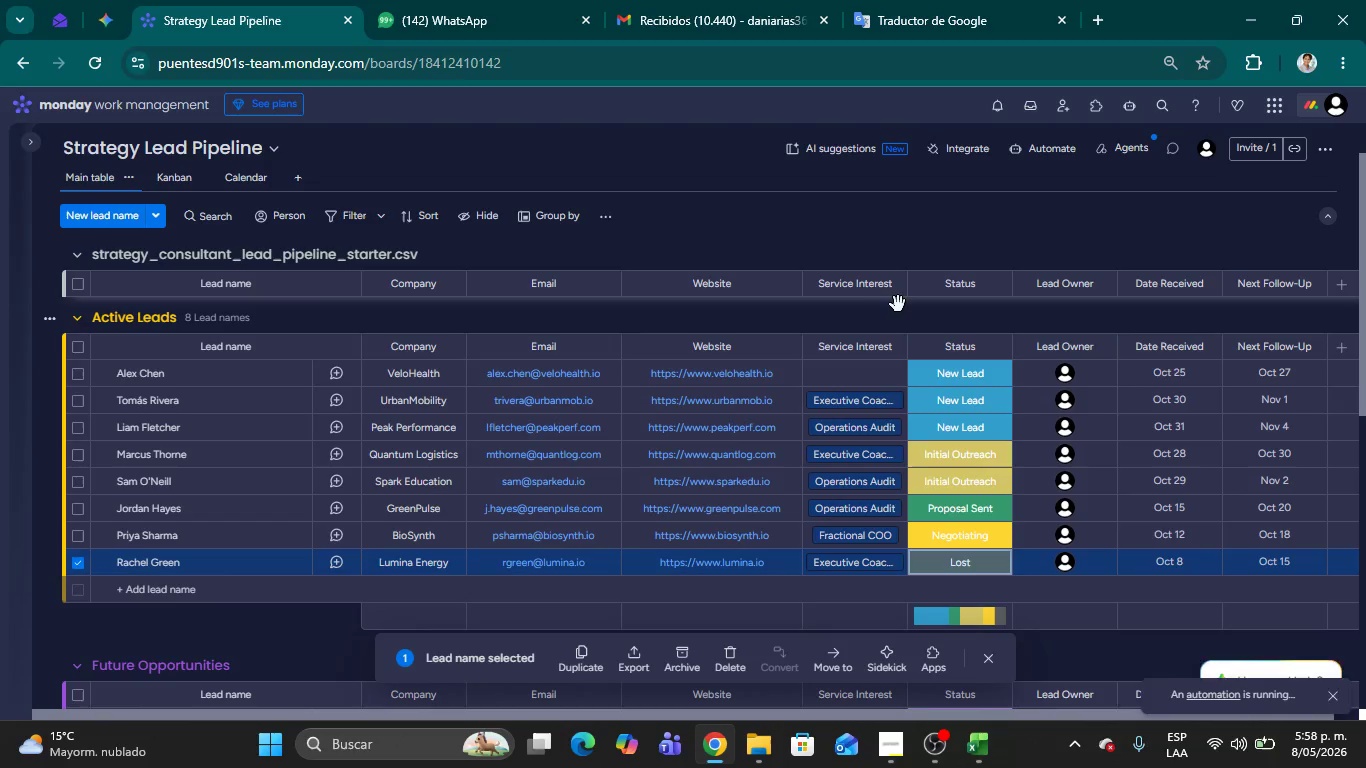 
left_click([896, 316])
 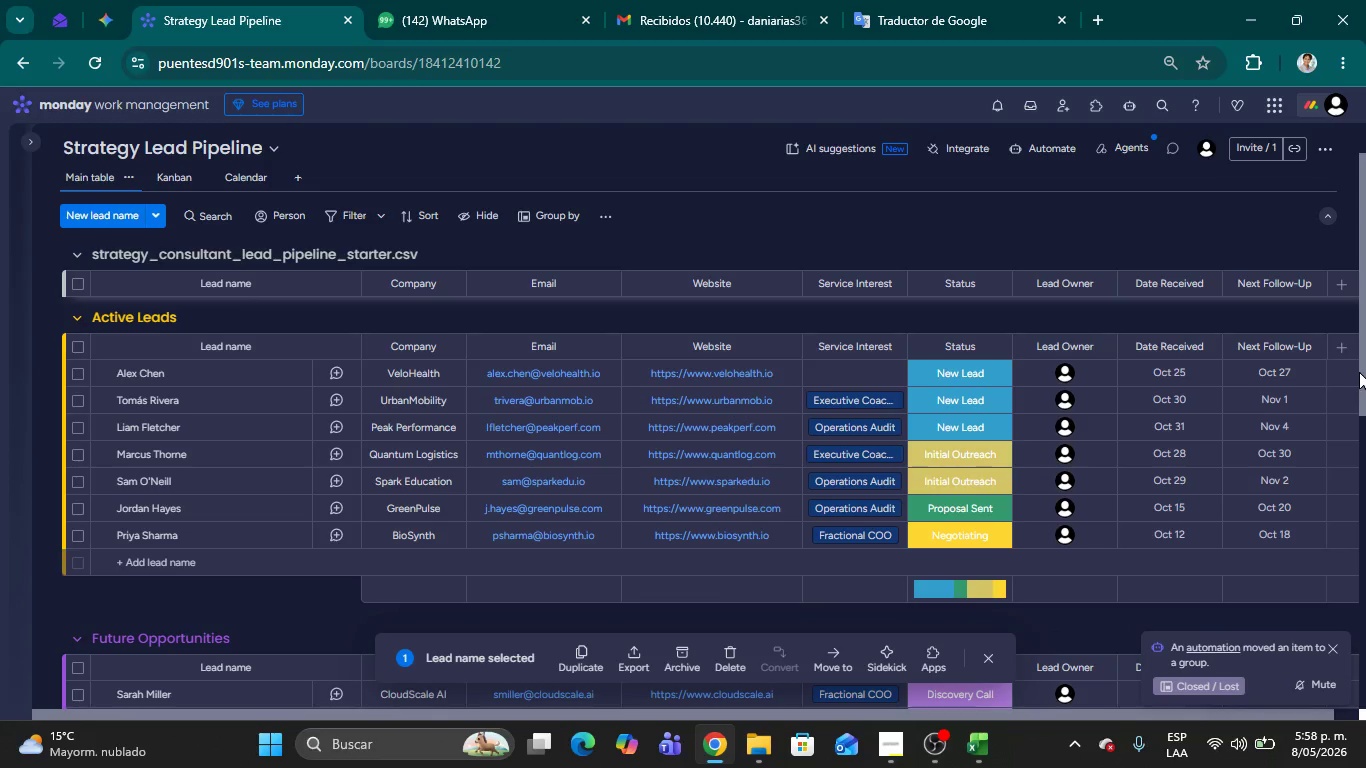 
left_click_drag(start_coordinate=[1365, 383], to_coordinate=[1354, 520])
 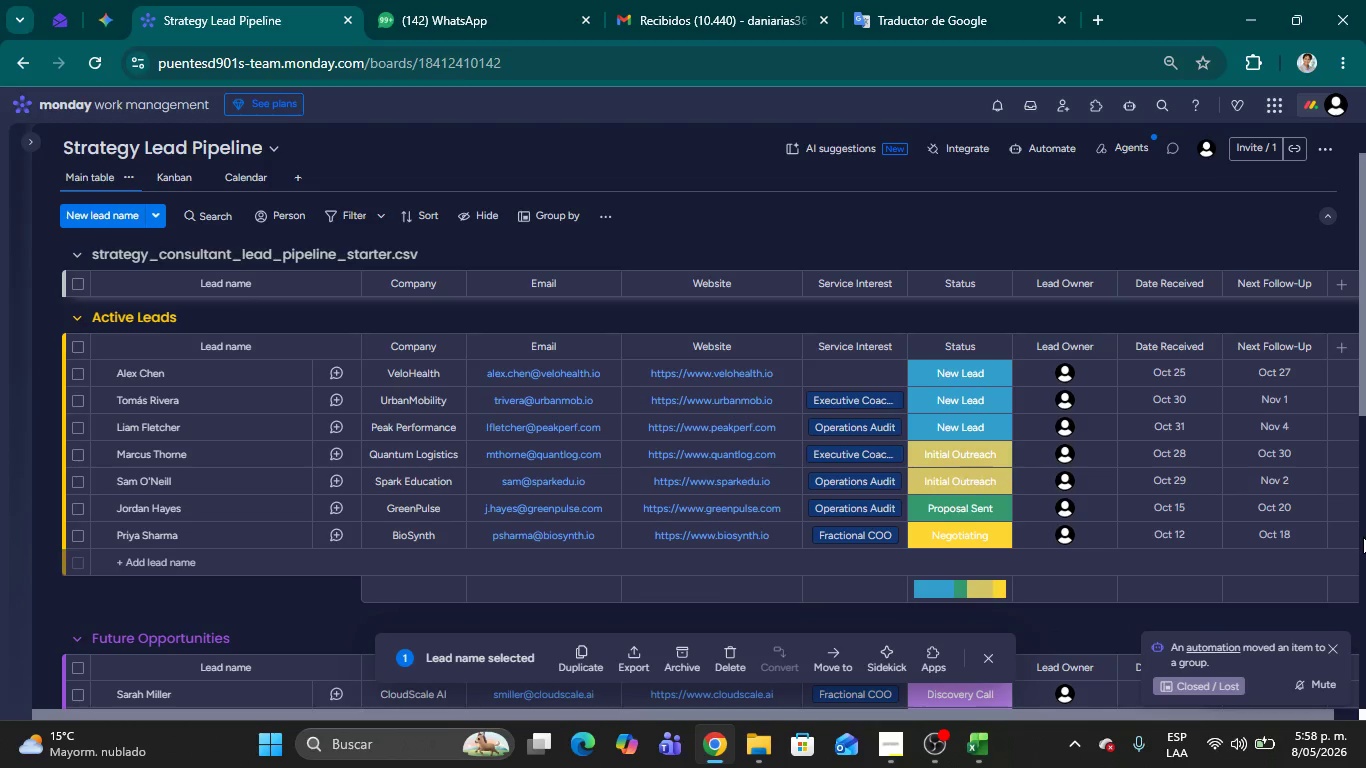 
left_click([1363, 538])
 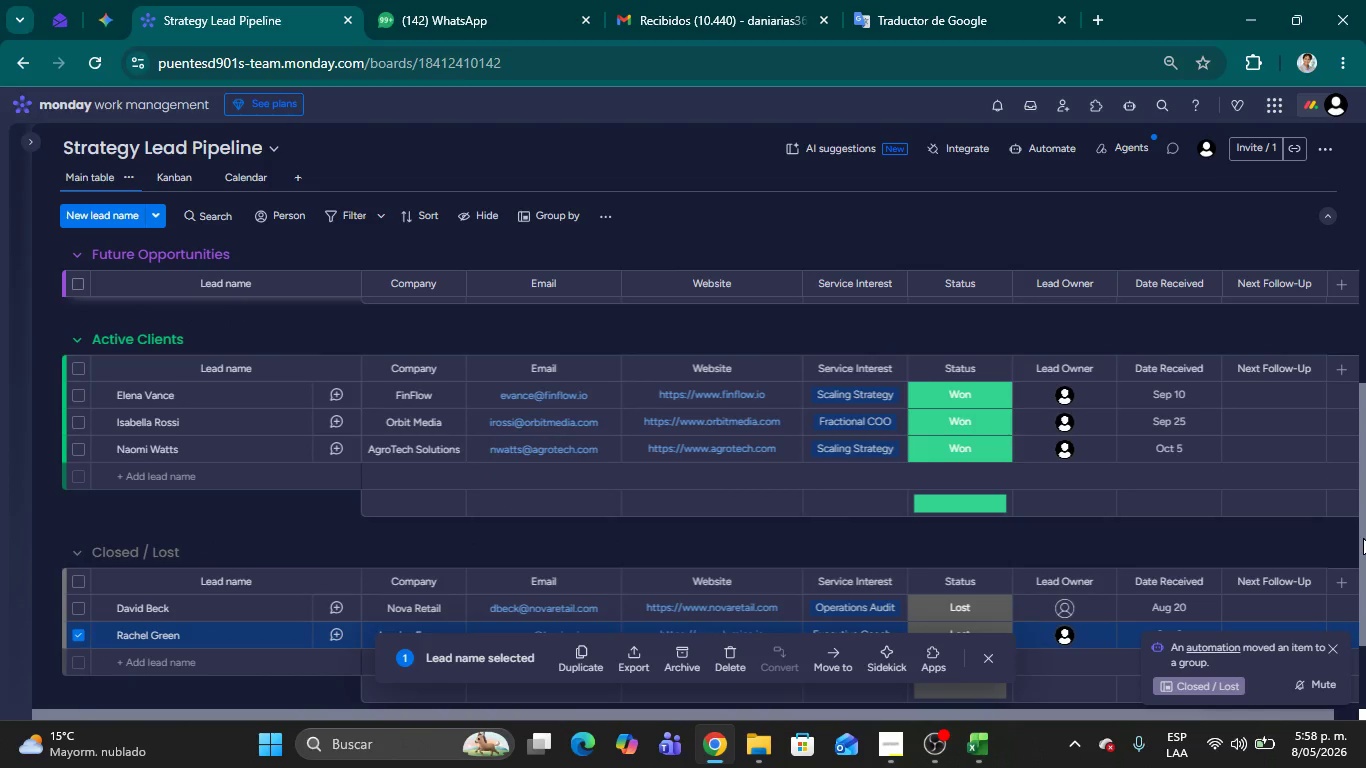 
left_click_drag(start_coordinate=[1363, 538], to_coordinate=[1365, 608])
 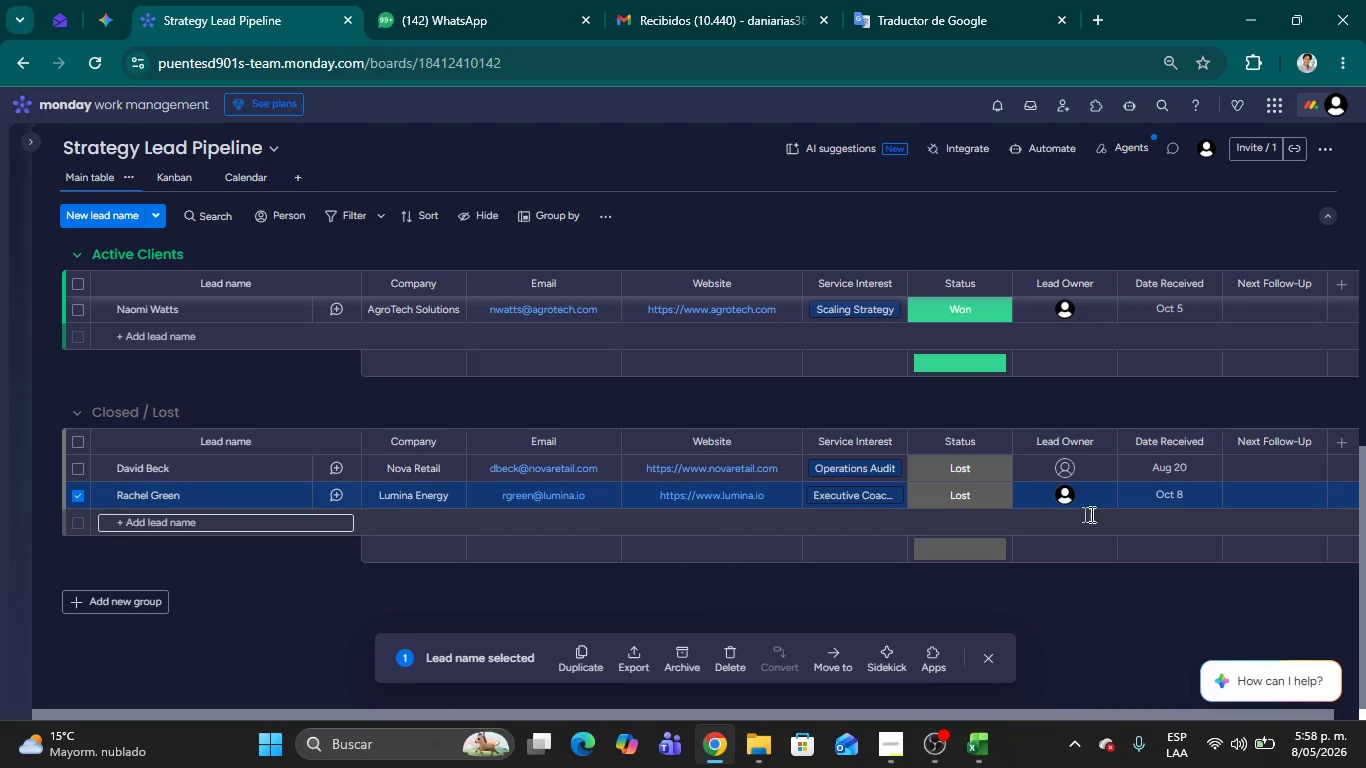 
wait(5.66)
 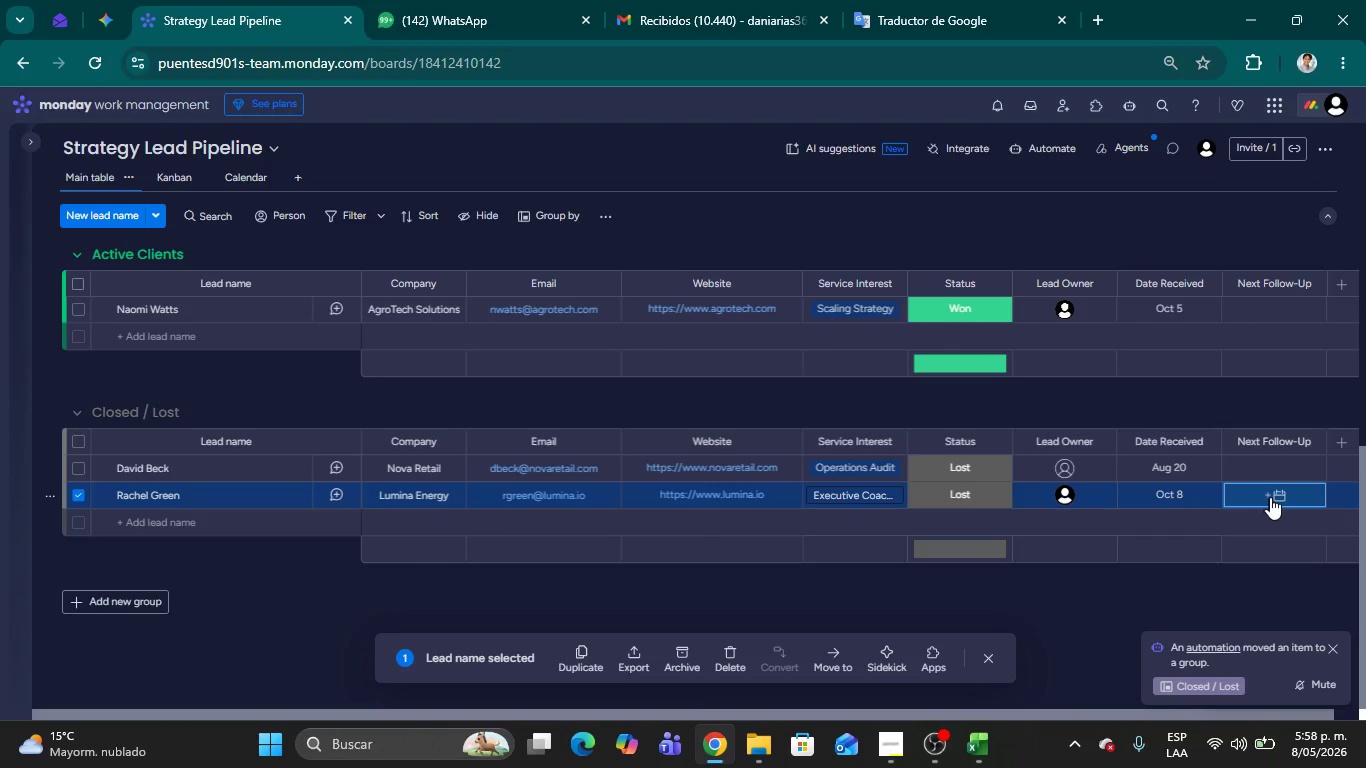 
left_click_drag(start_coordinate=[1361, 497], to_coordinate=[1363, 186])
 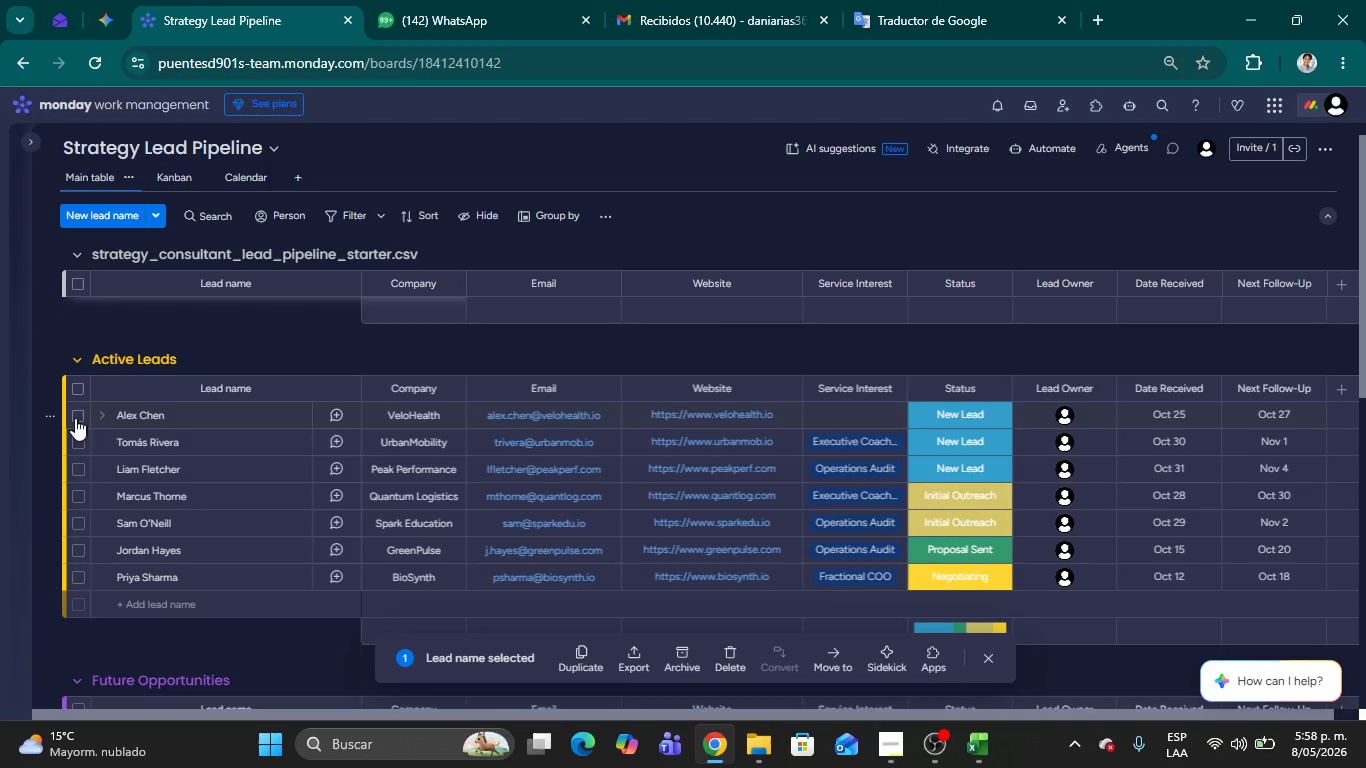 
left_click([72, 413])
 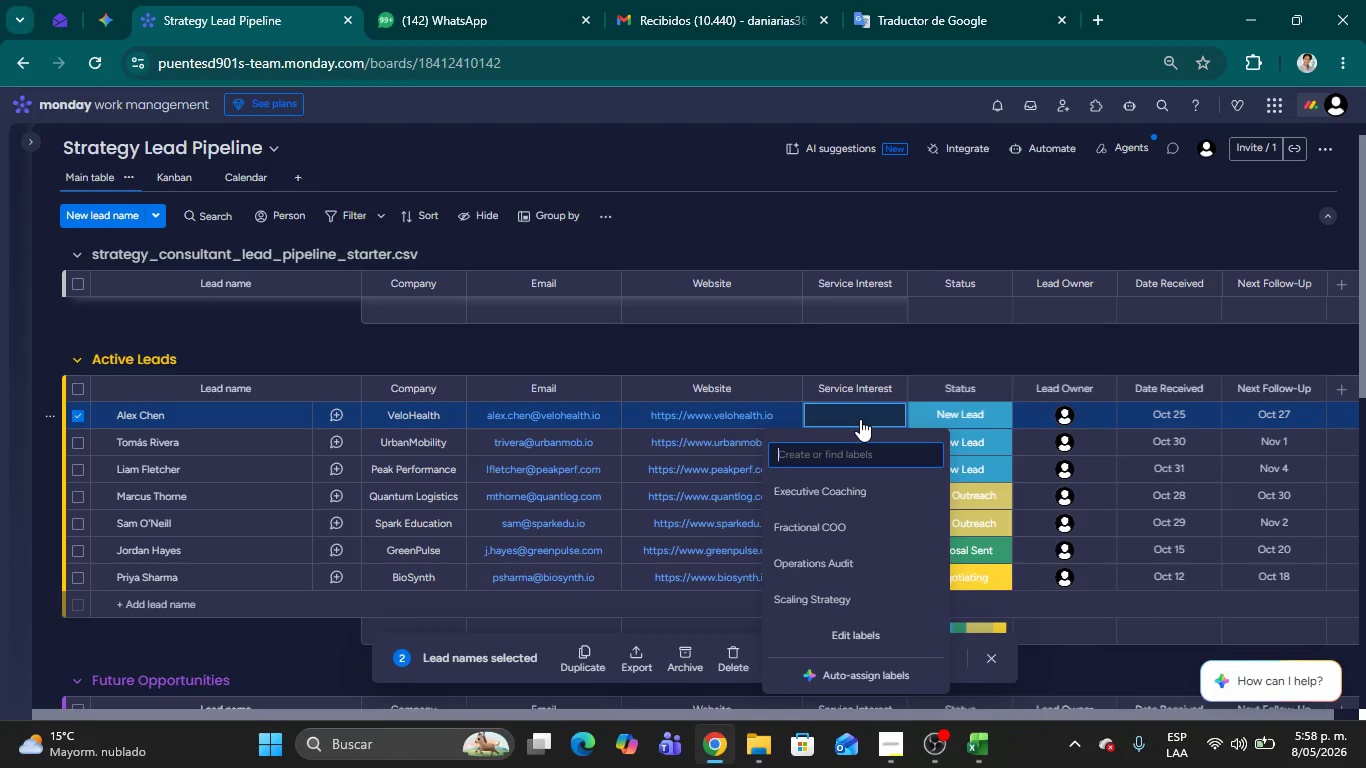 
wait(5.47)
 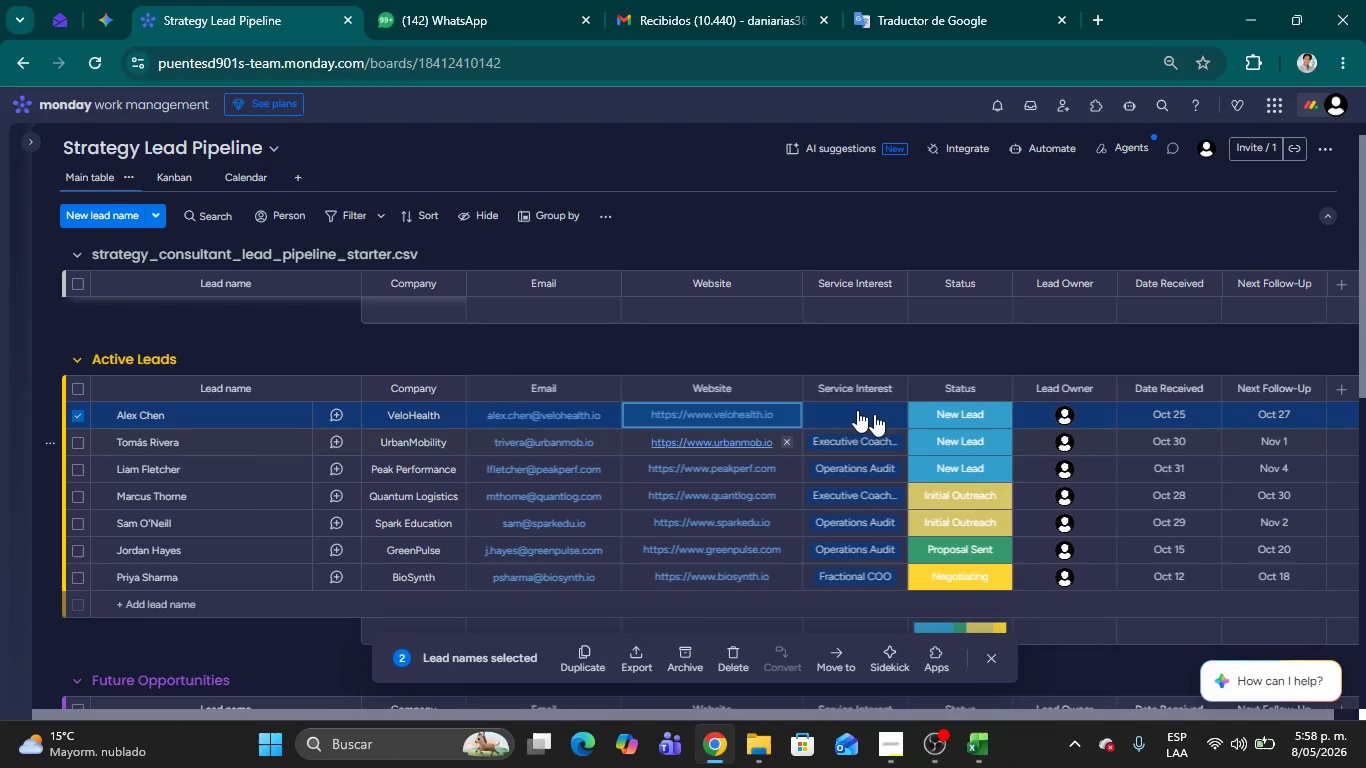 
left_click([834, 526])
 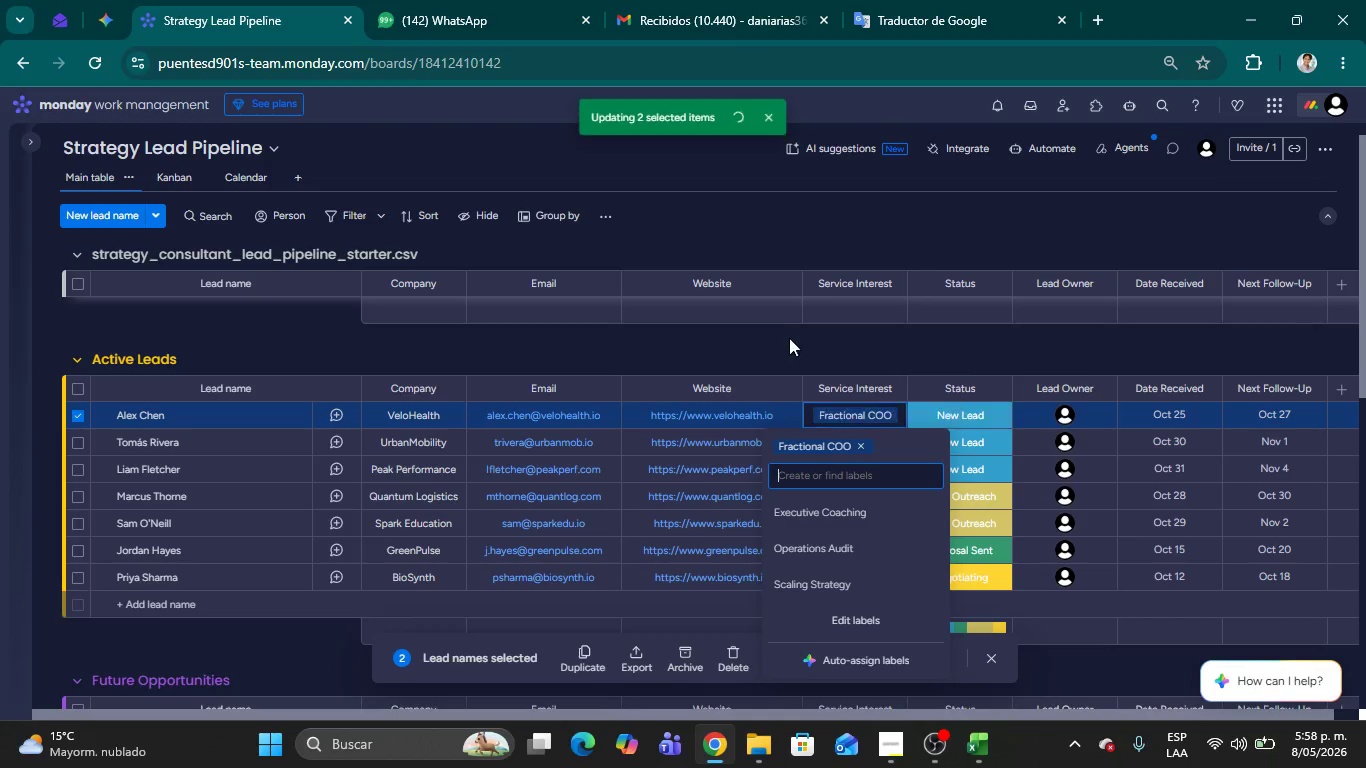 
left_click([786, 337])
 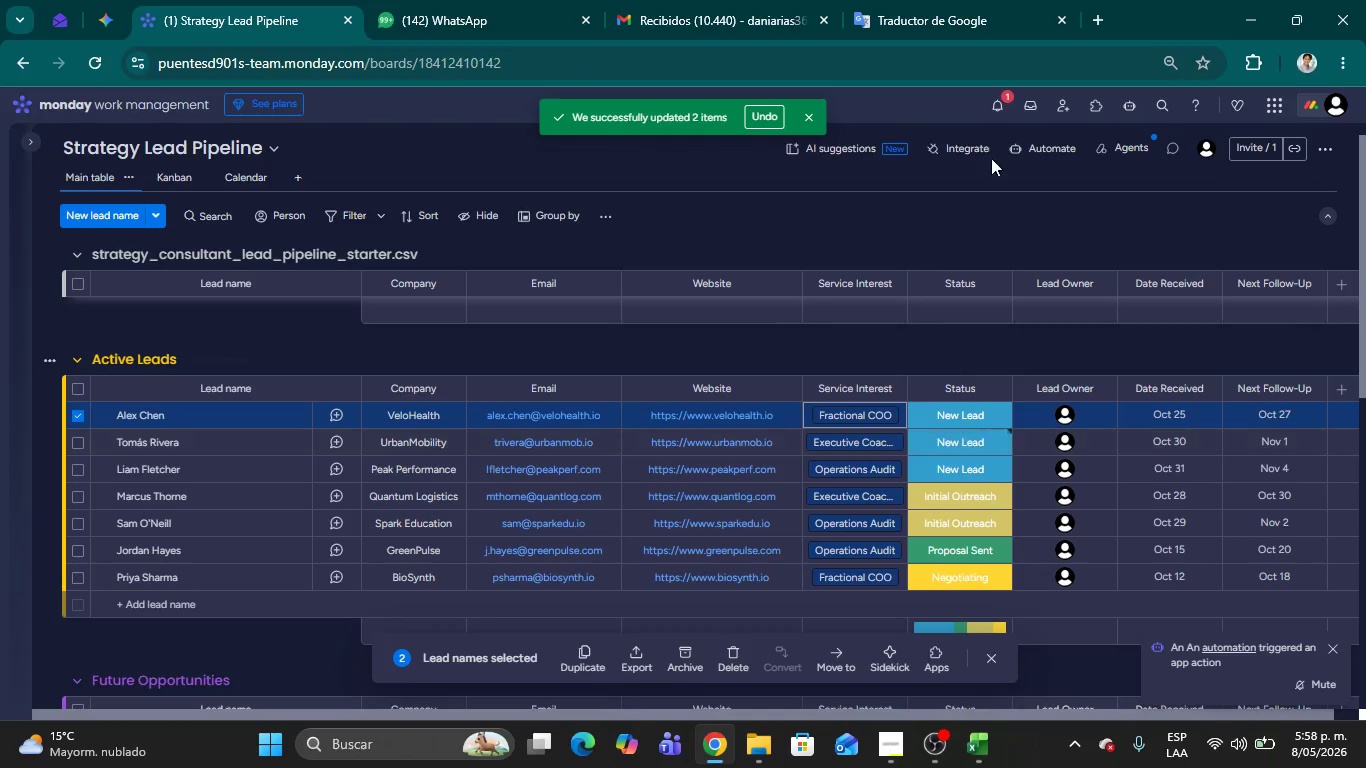 
wait(7.36)
 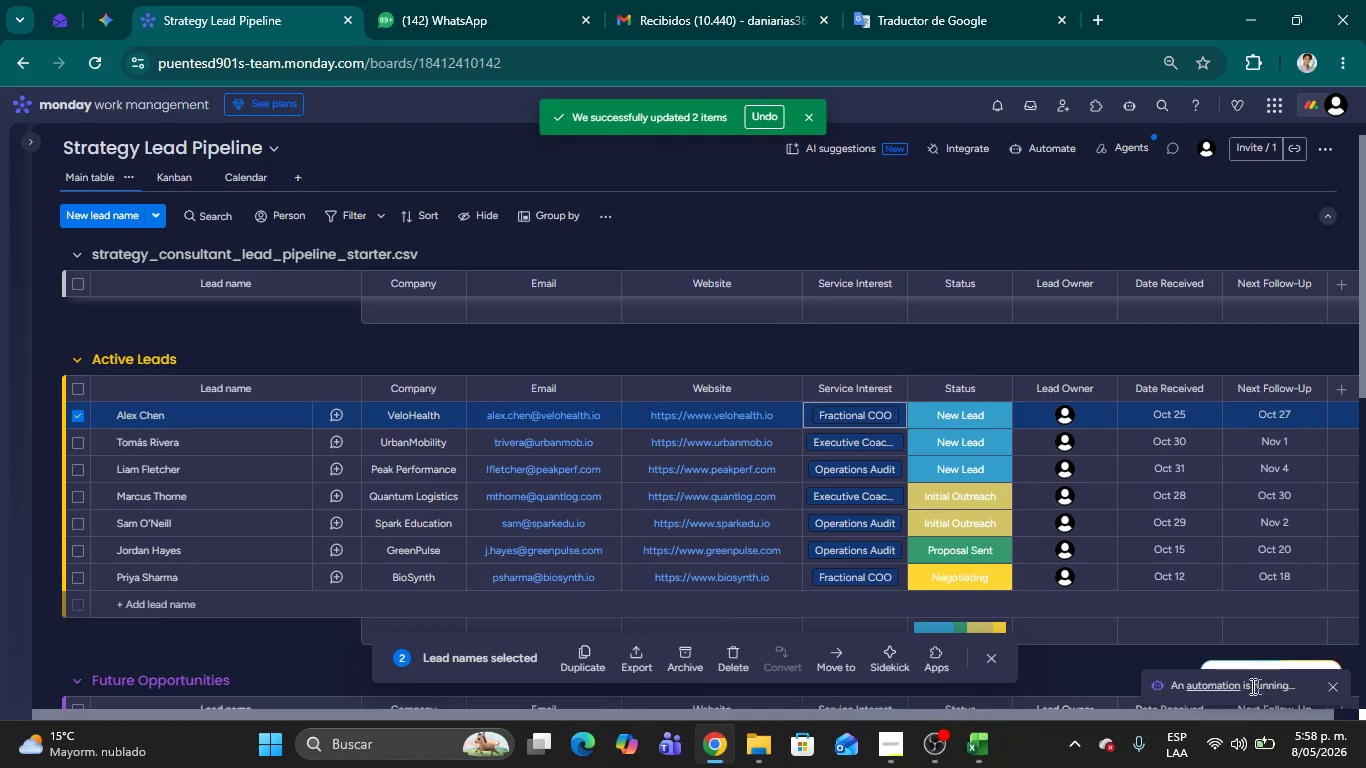 
left_click([997, 108])
 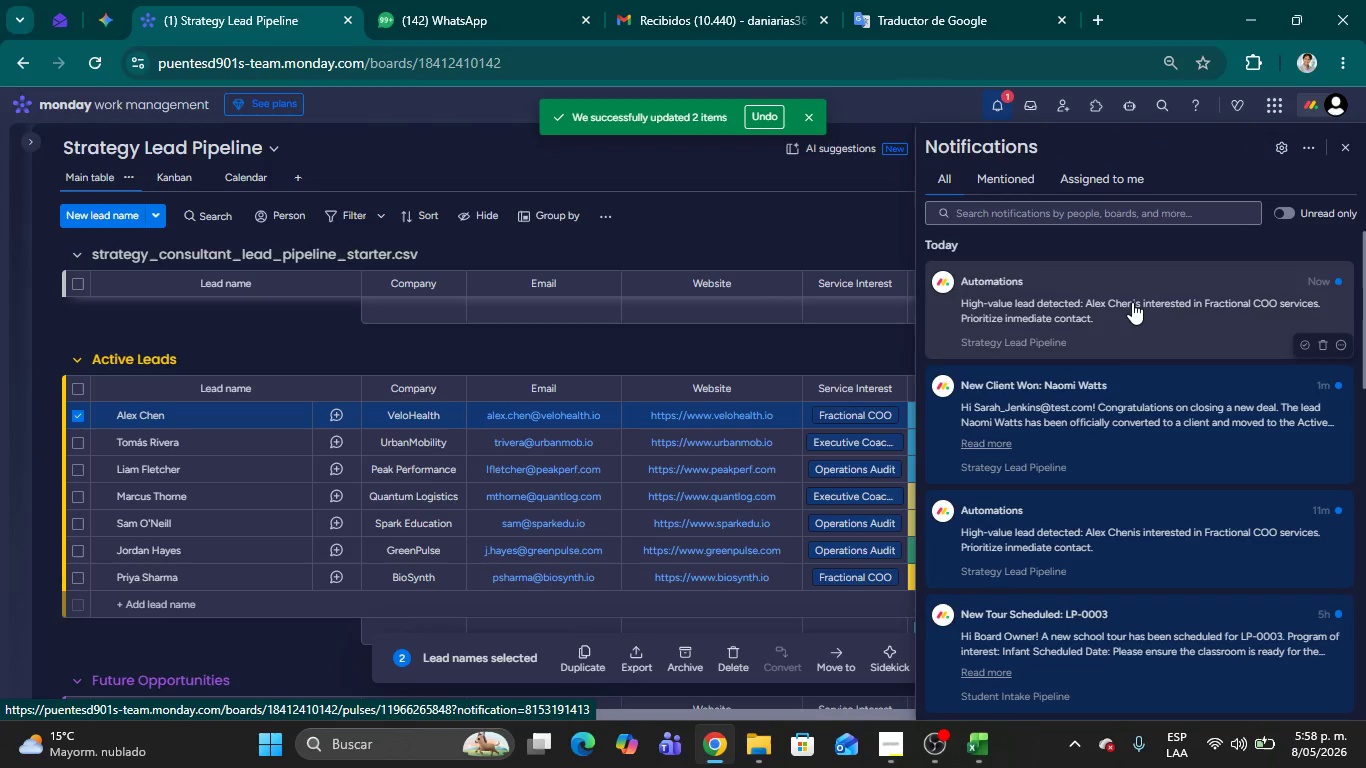 
wait(9.27)
 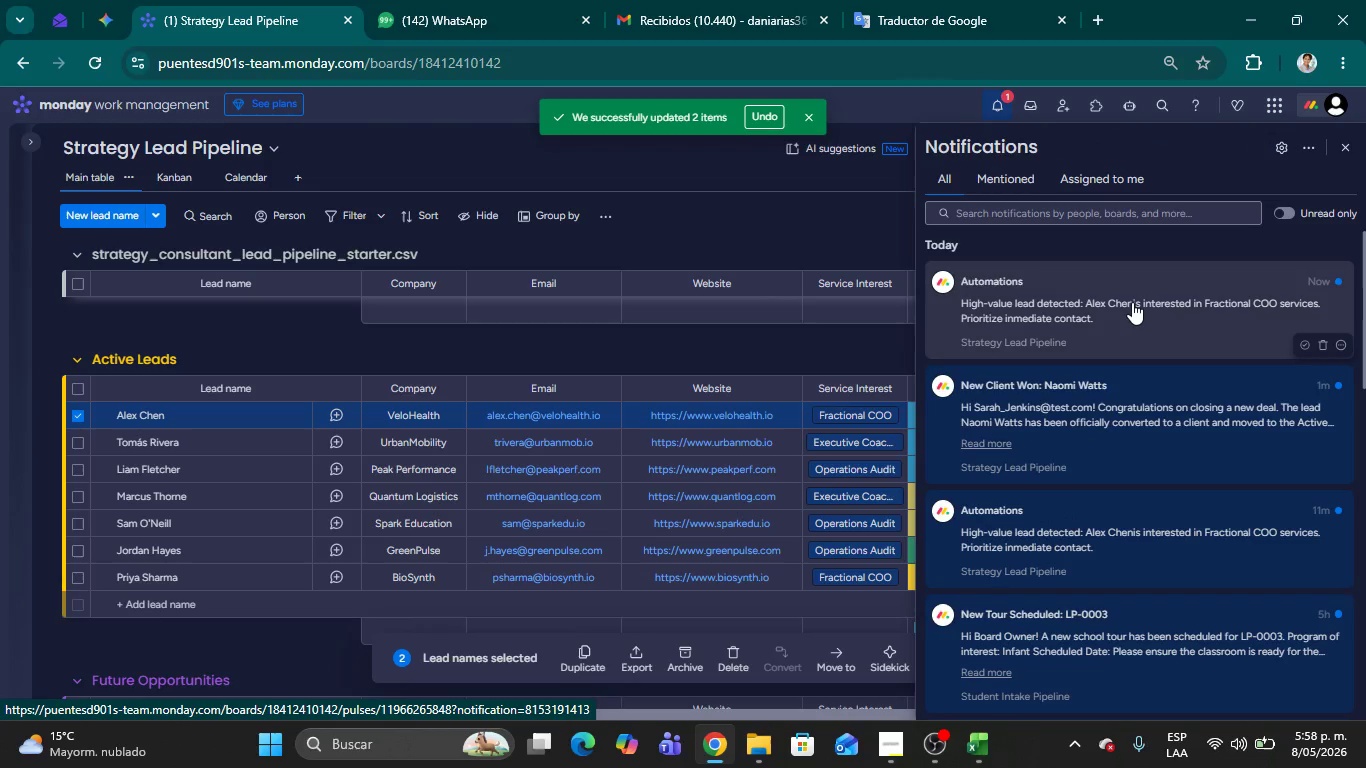 
left_click([802, 347])
 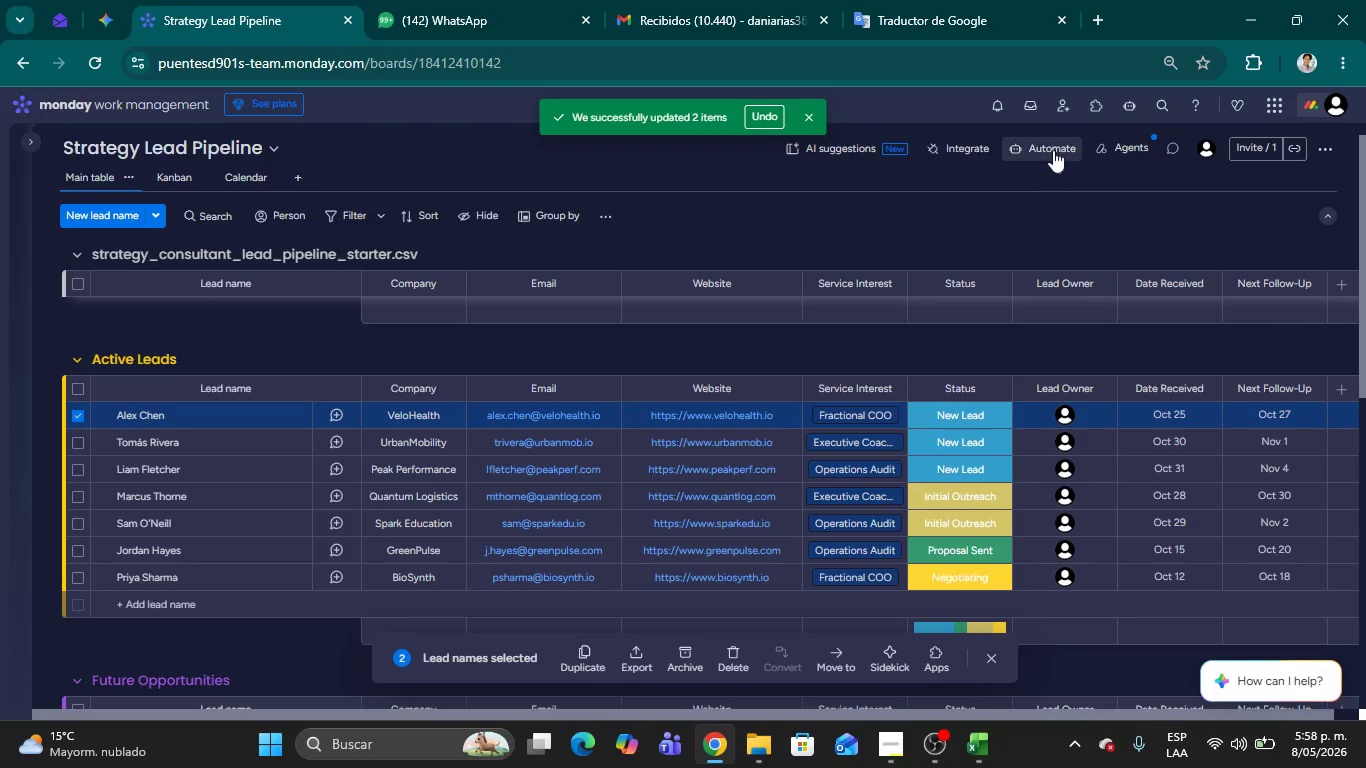 
left_click([1046, 145])
 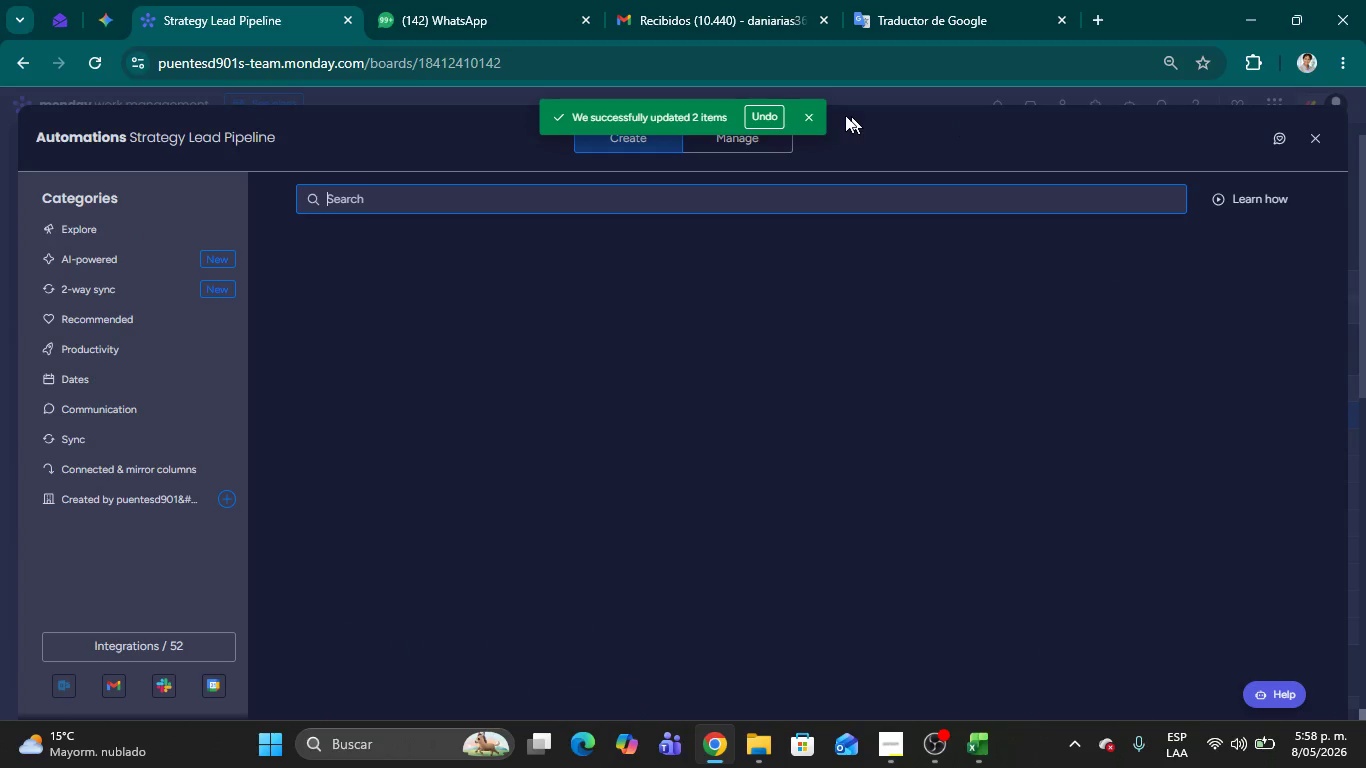 
left_click([810, 116])
 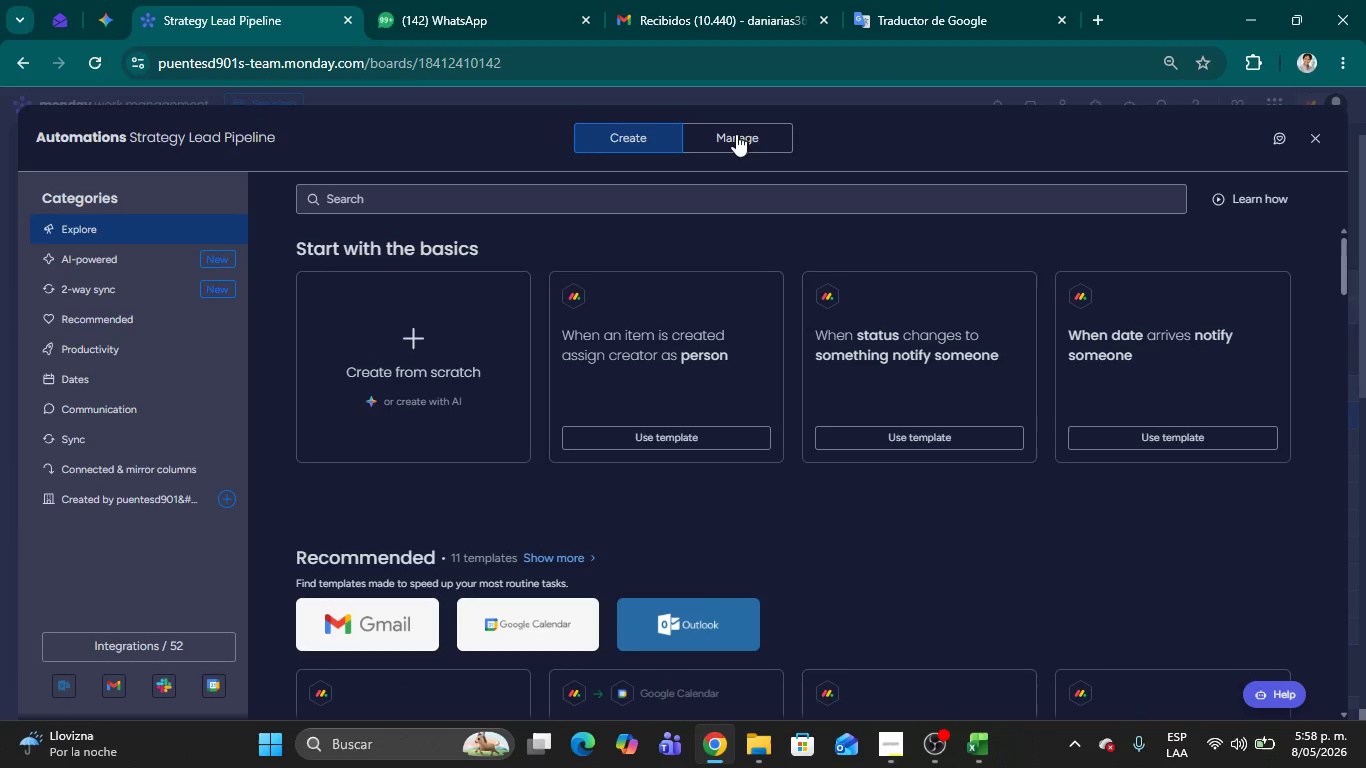 
left_click([736, 134])
 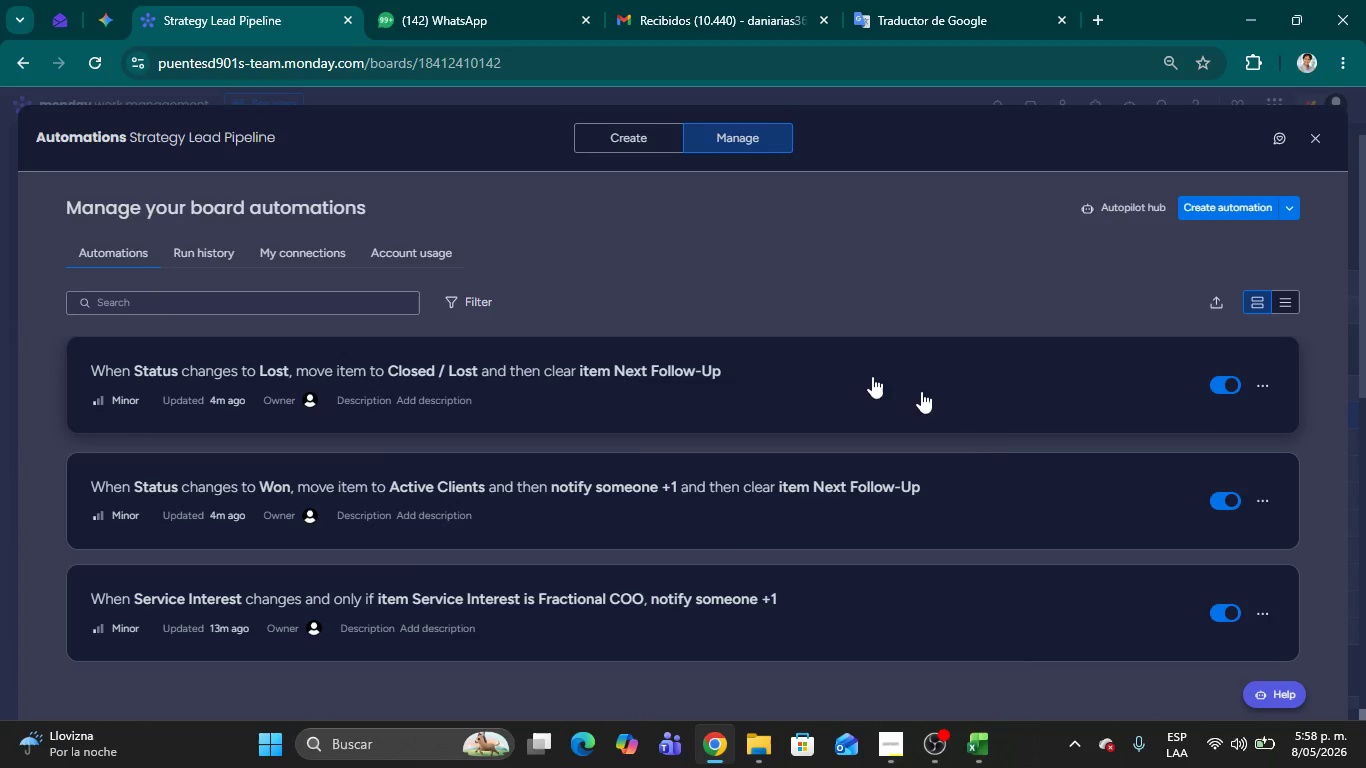 
wait(8.91)
 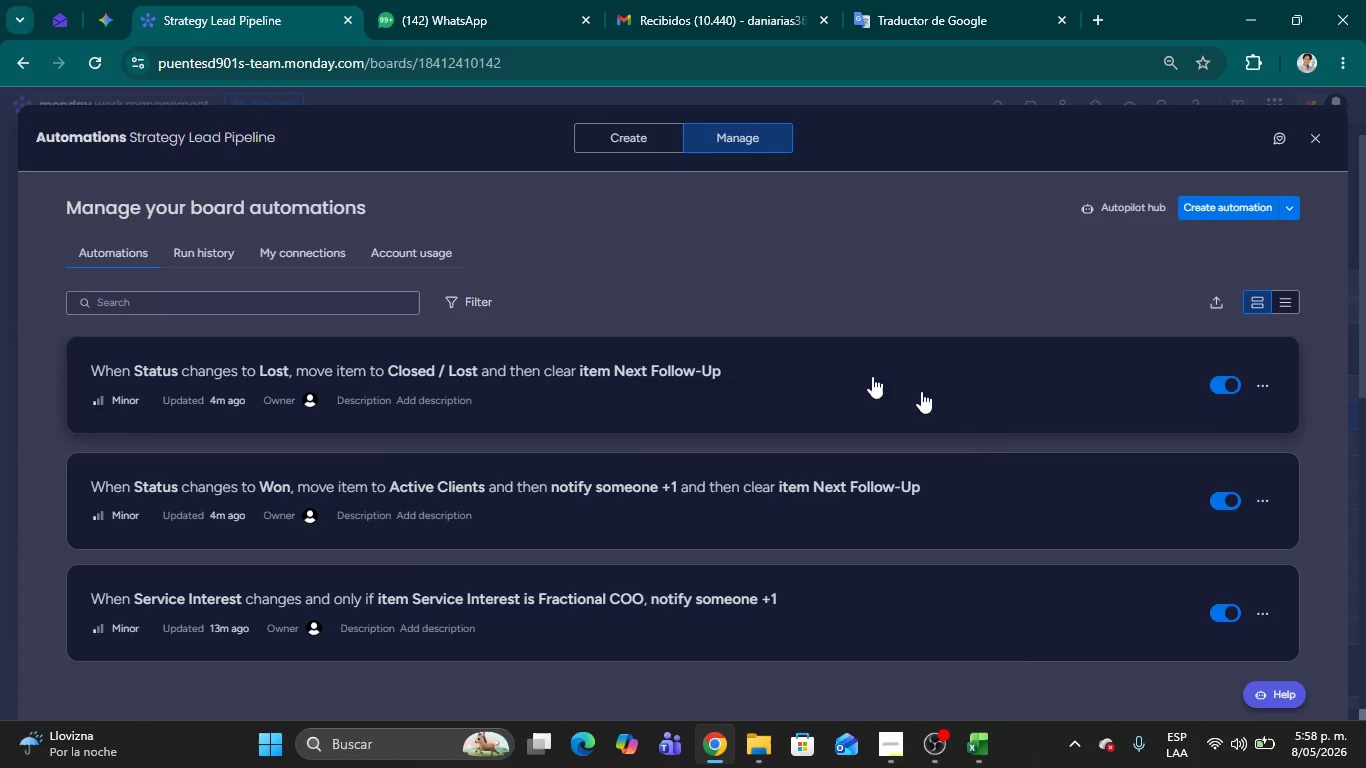 
left_click([1015, 488])
 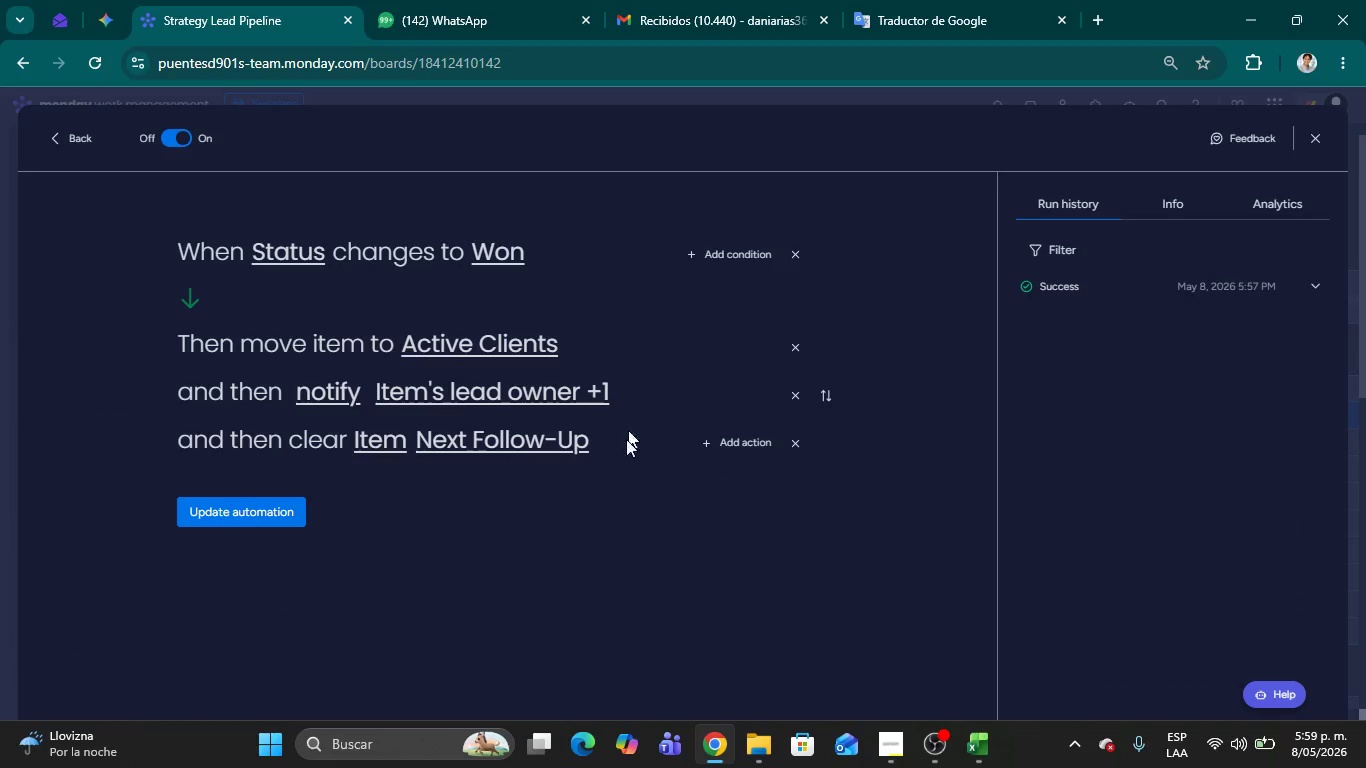 
wait(7.09)
 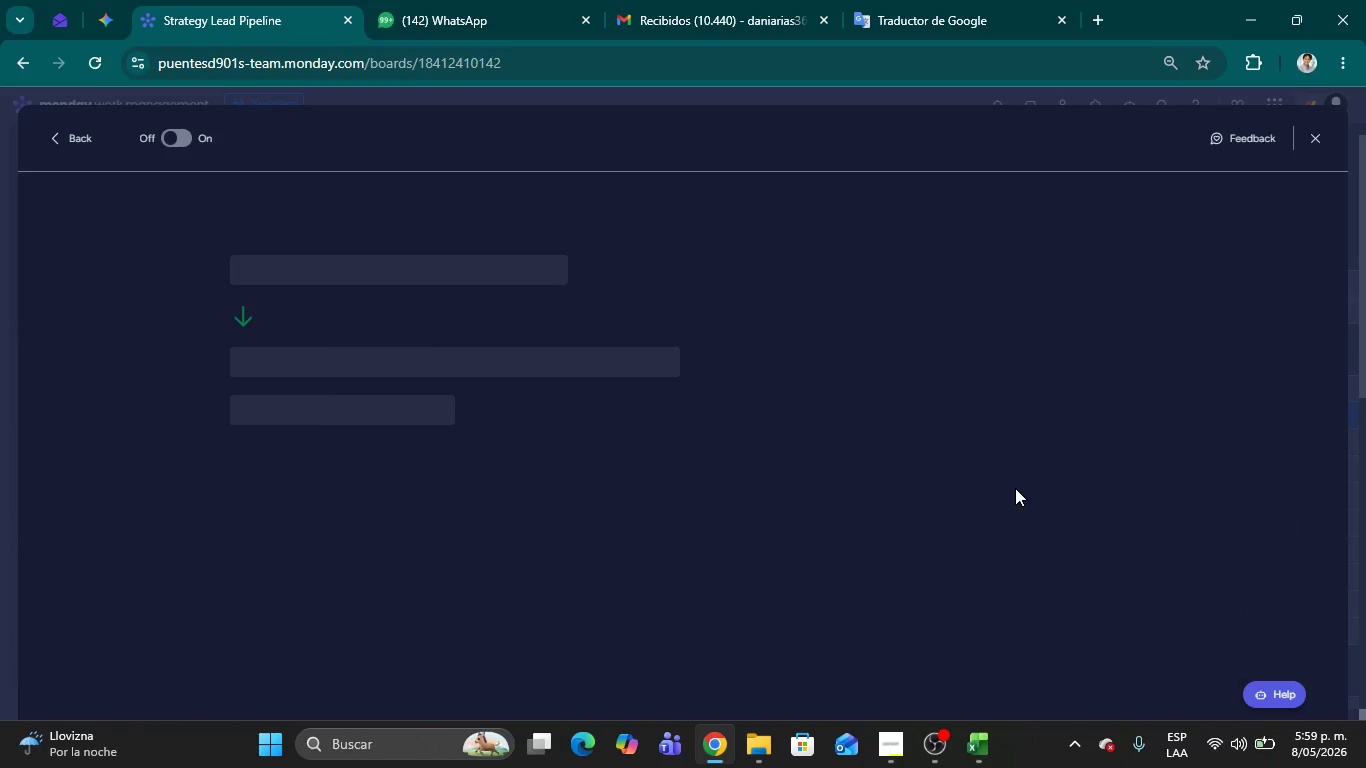 
left_click([1318, 288])
 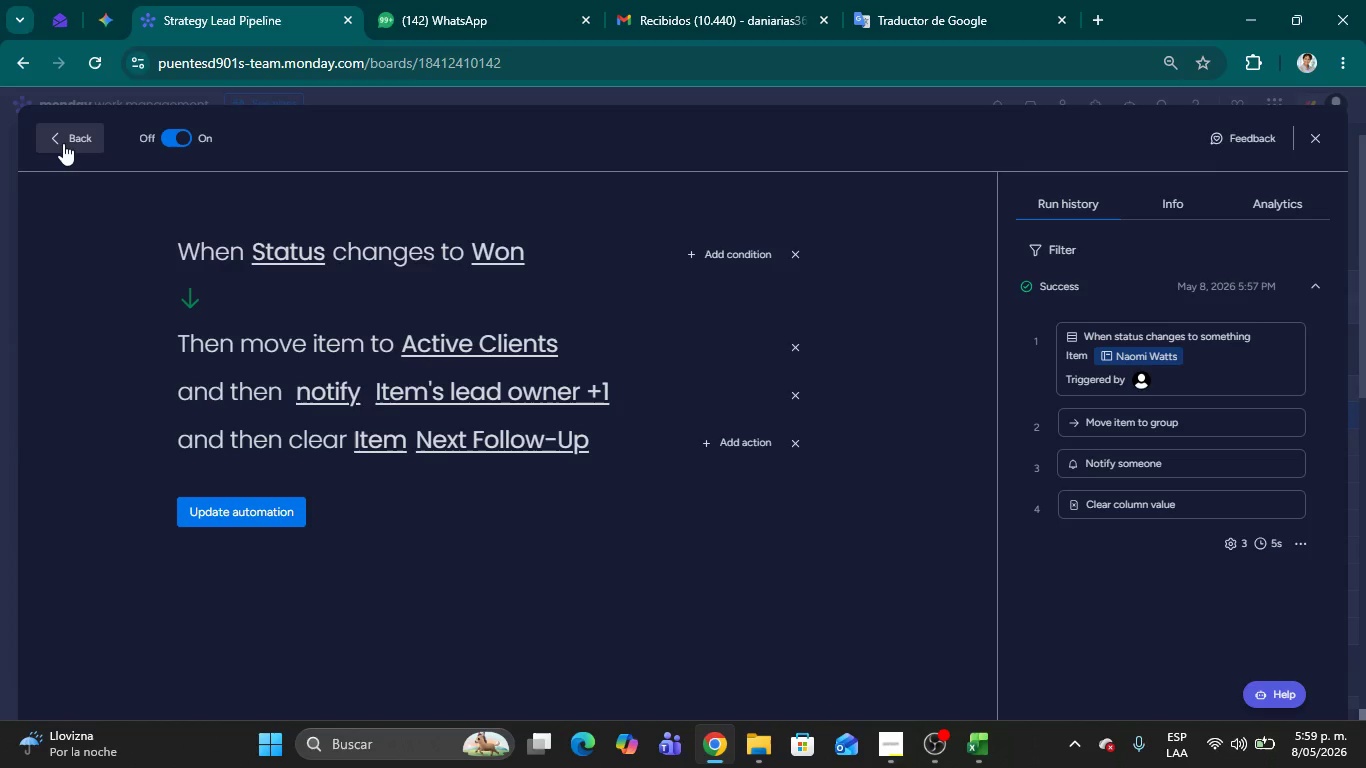 
wait(5.17)
 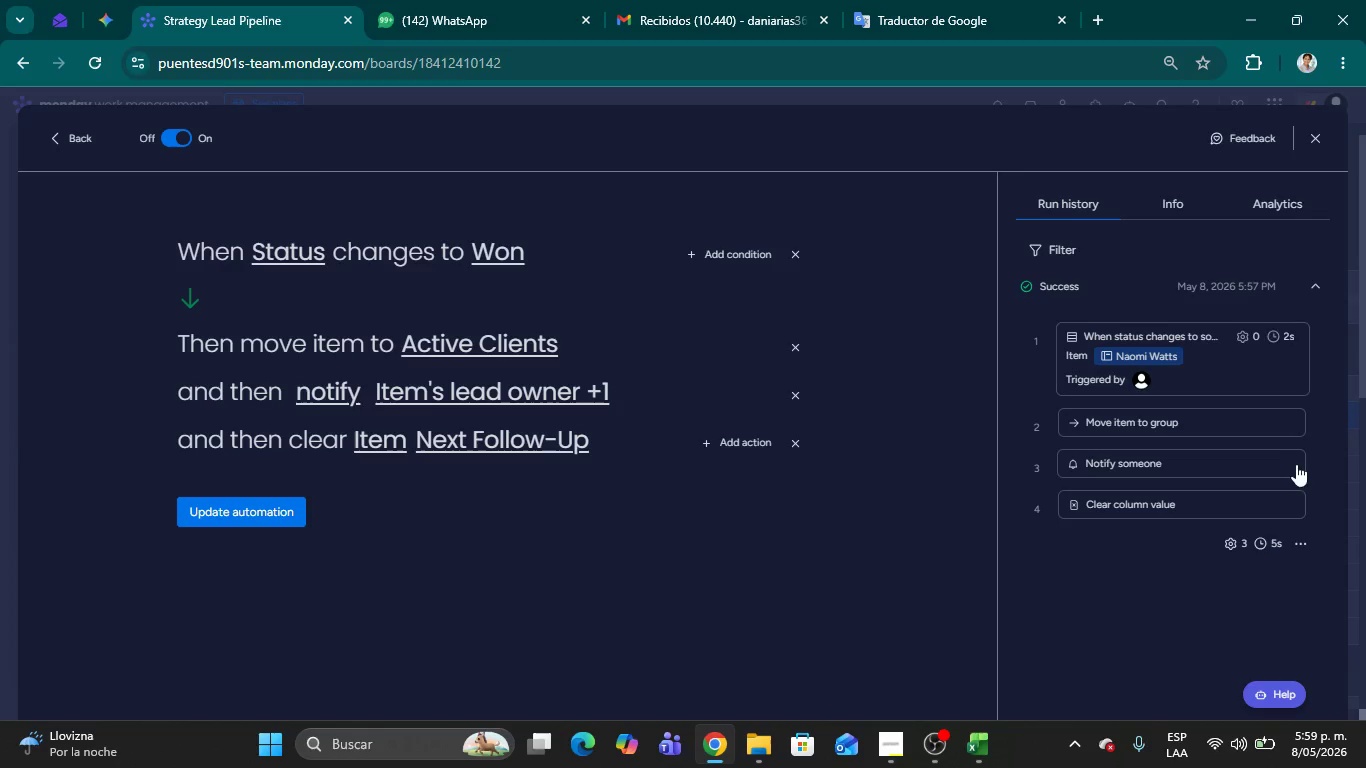 
left_click([61, 143])
 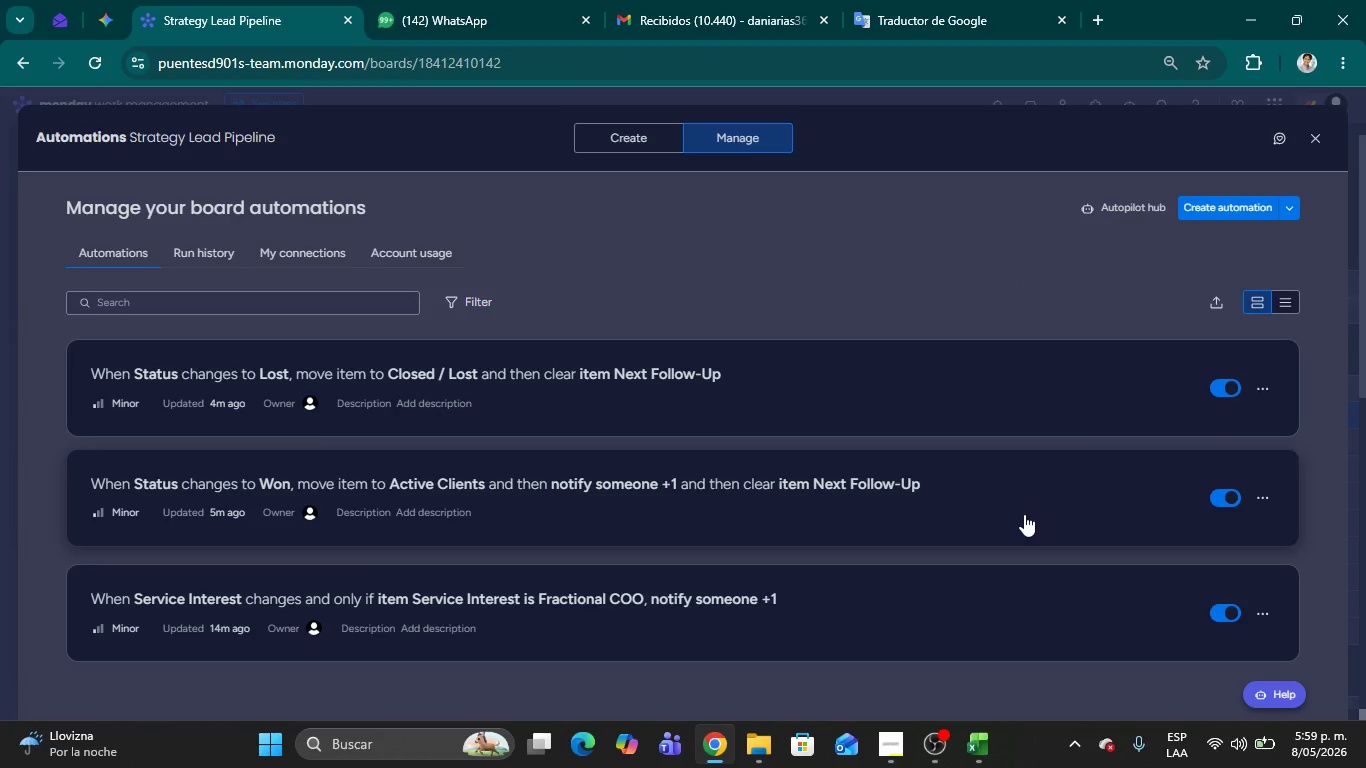 
wait(5.12)
 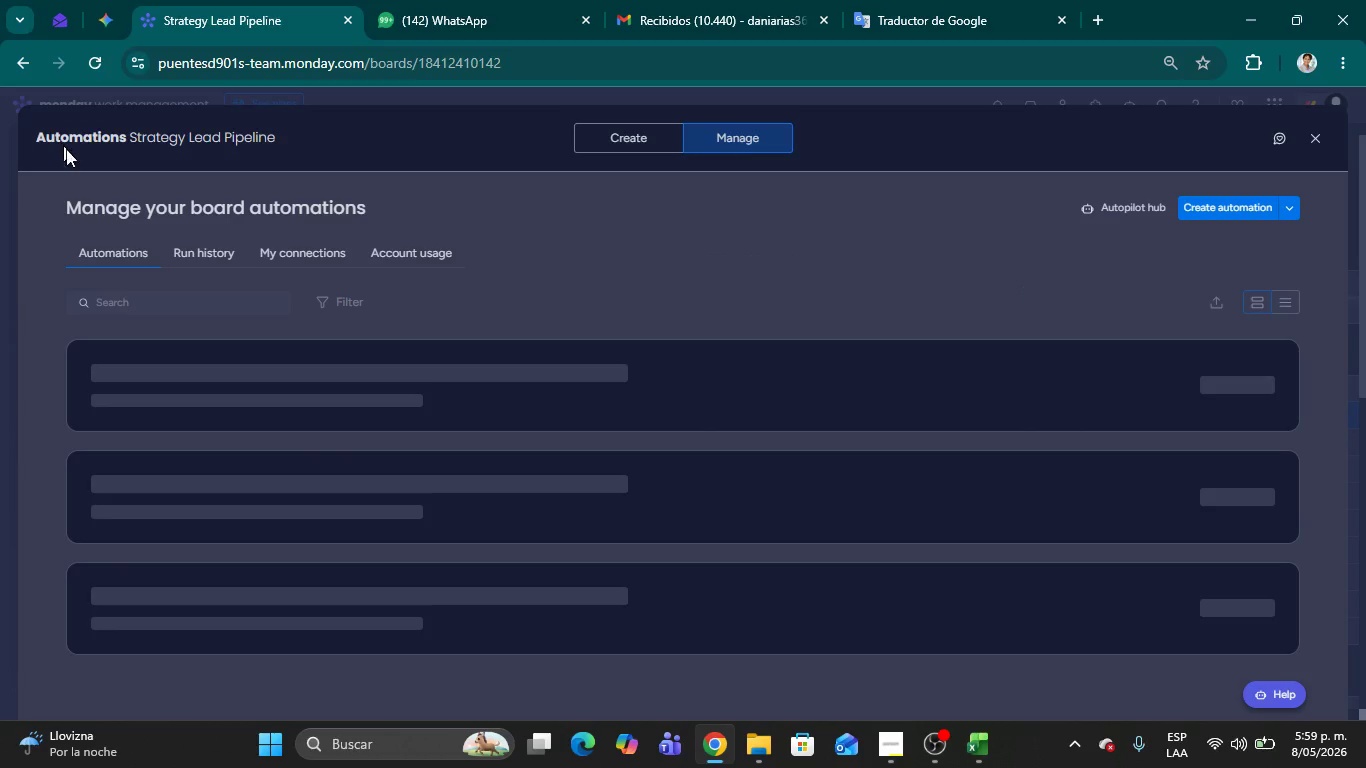 
left_click([869, 387])